 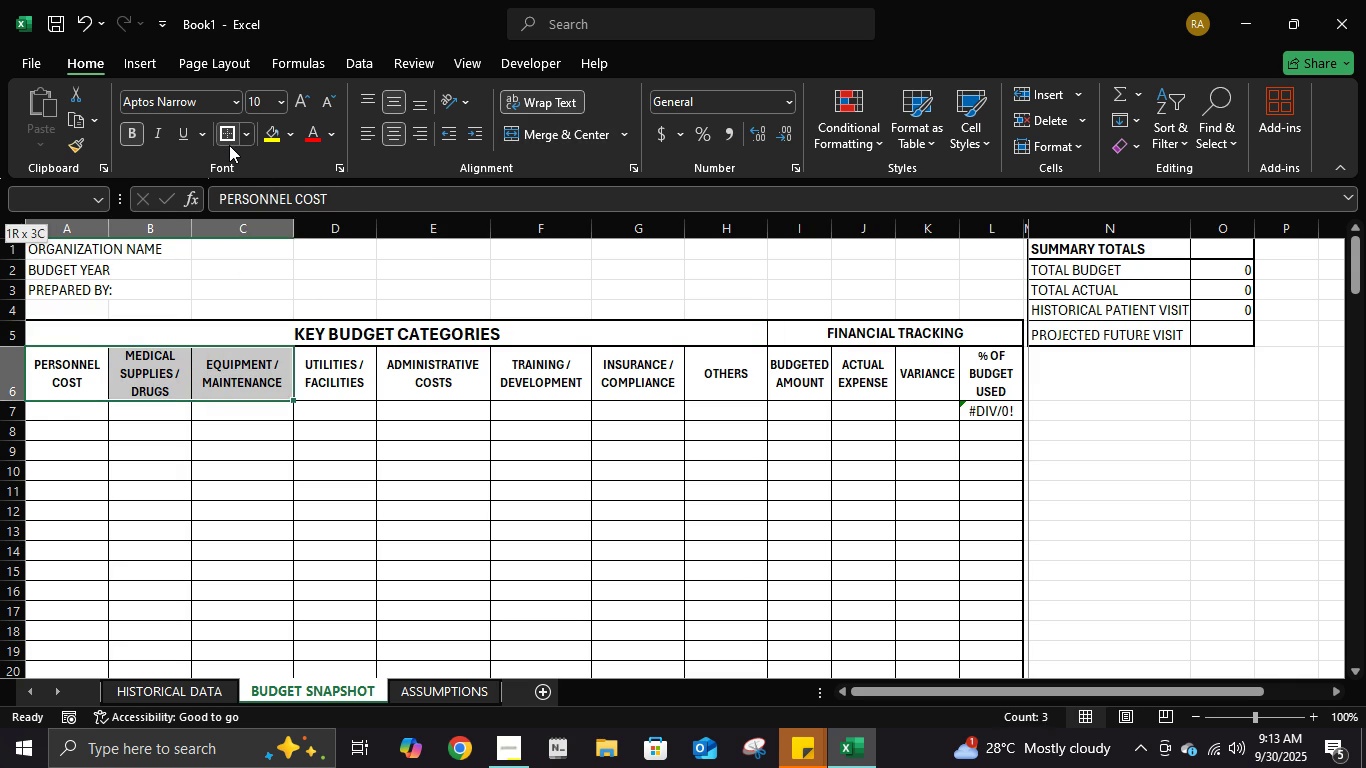 
key(Shift+ArrowRight)
 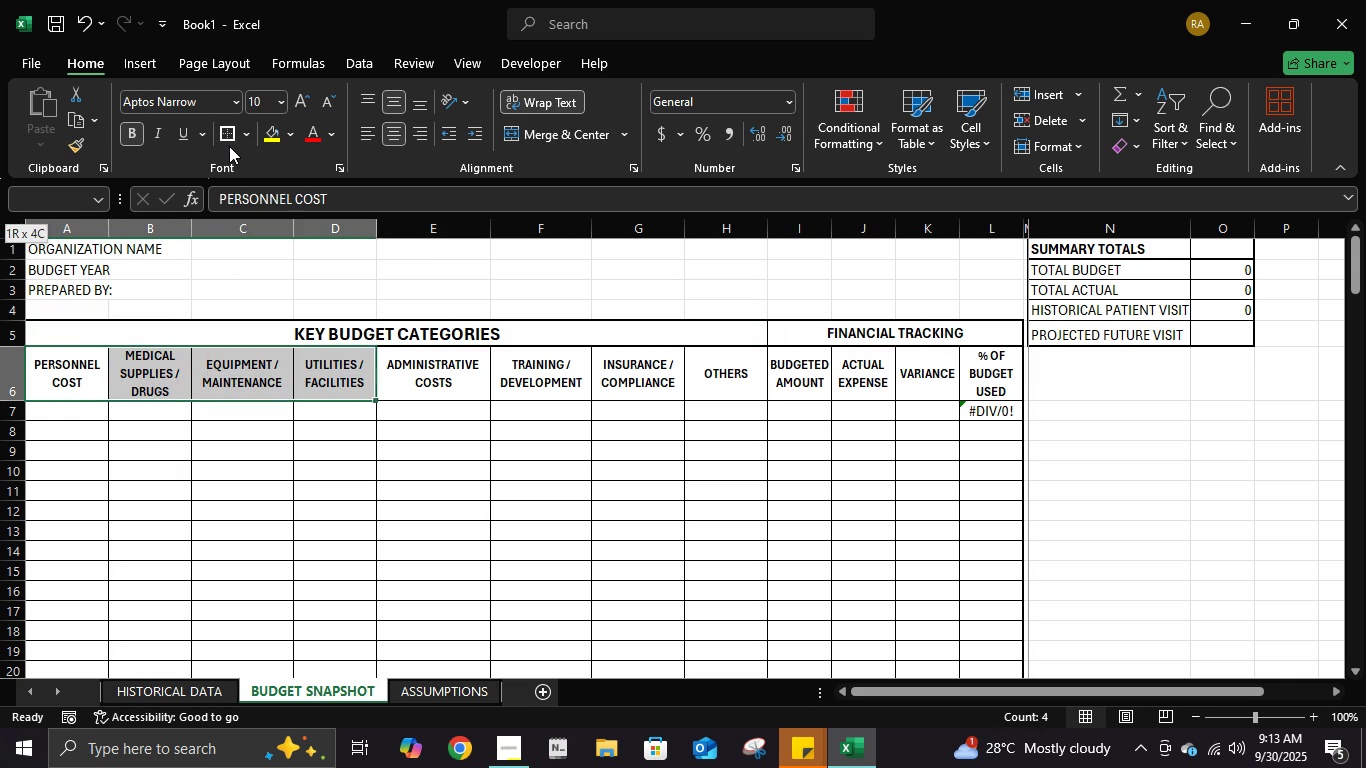 
key(Shift+ArrowRight)
 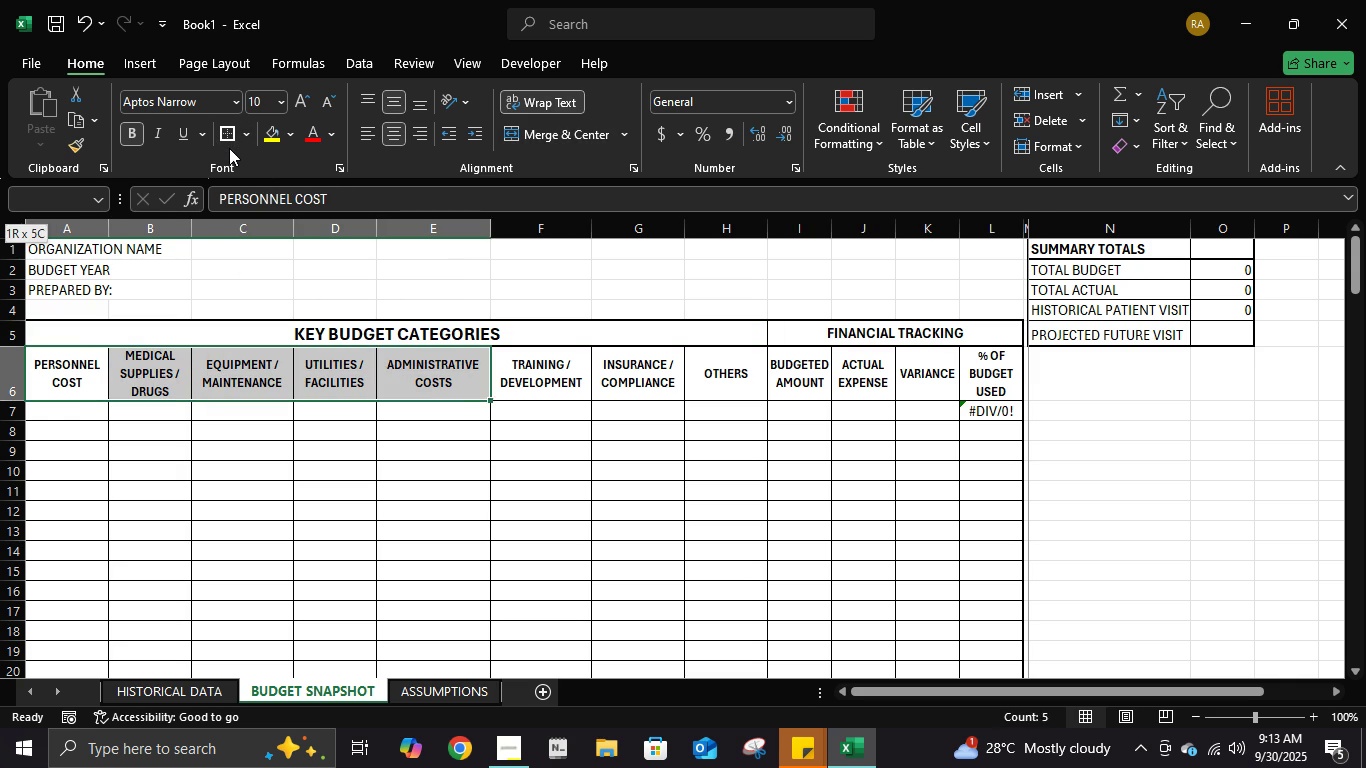 
key(Shift+ArrowRight)
 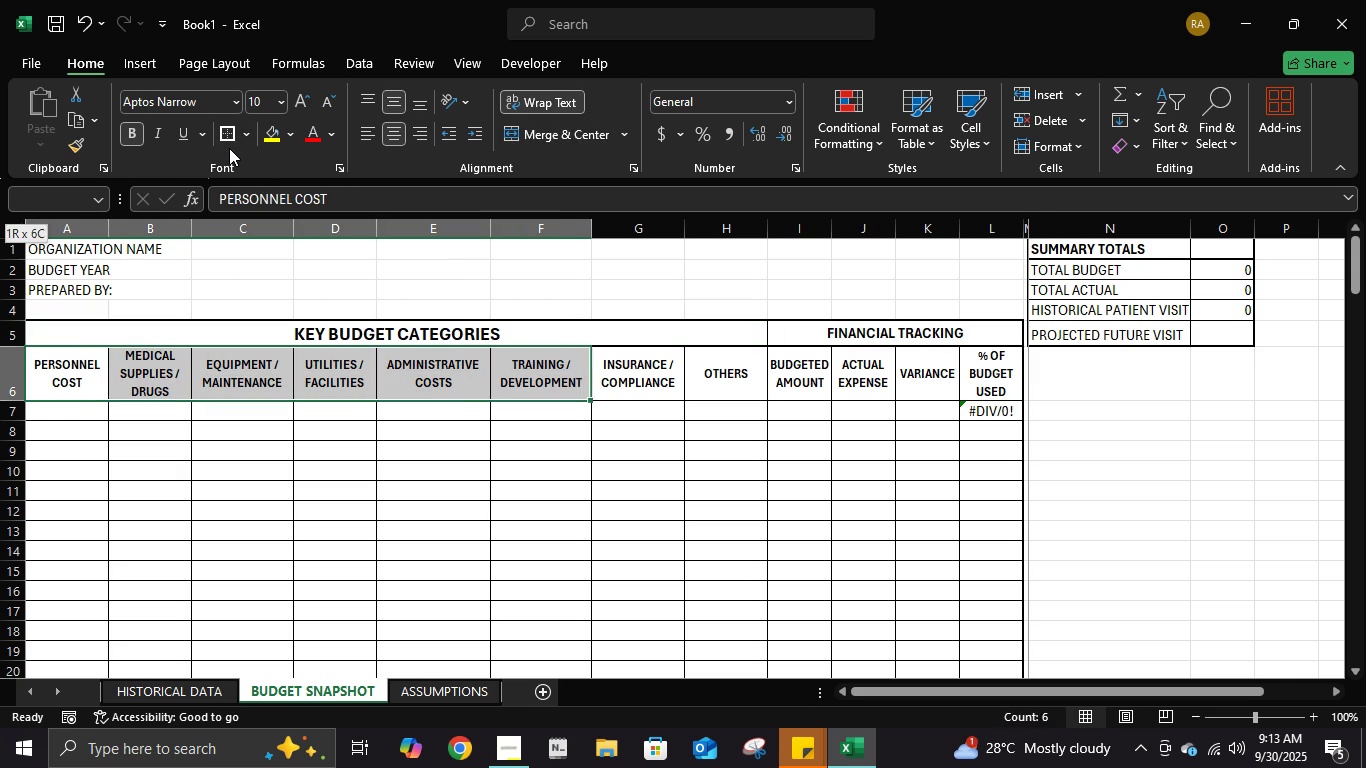 
key(Shift+ArrowRight)
 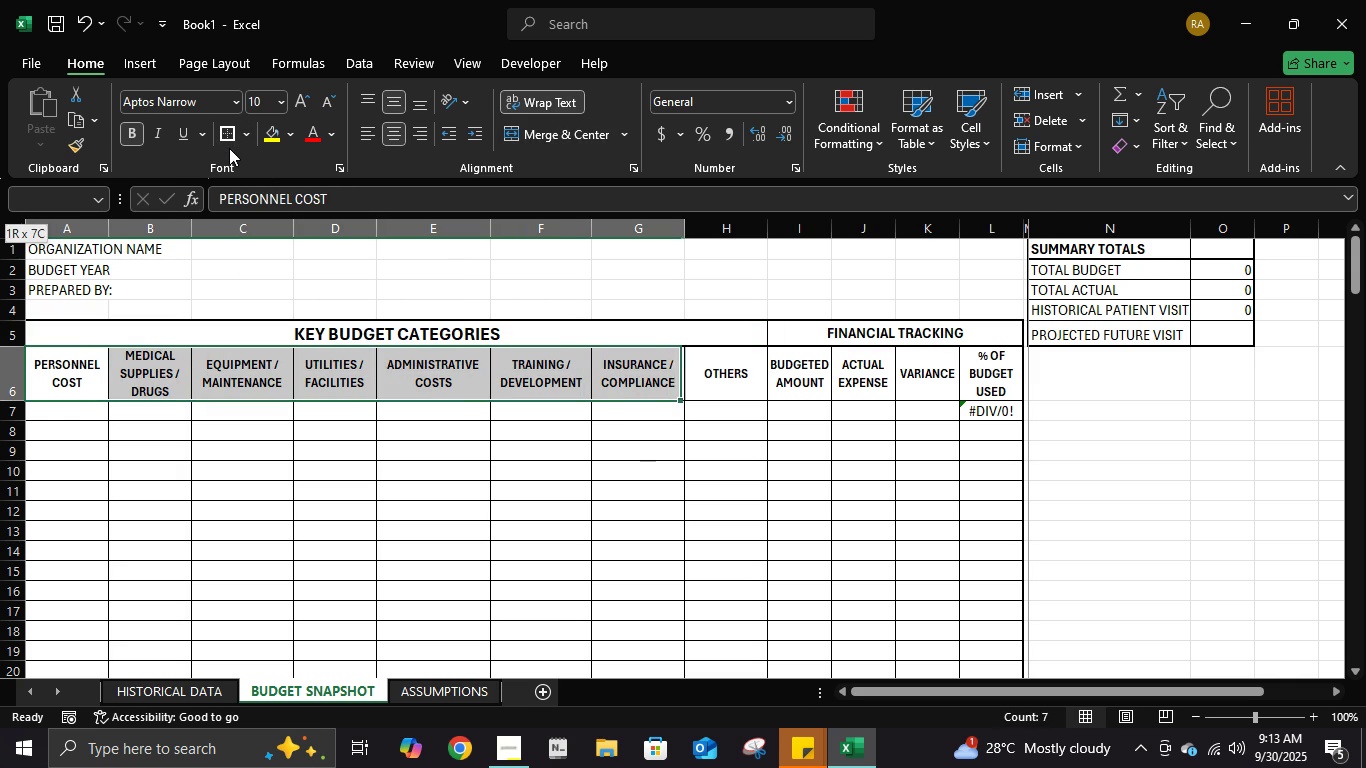 
key(Shift+ArrowRight)
 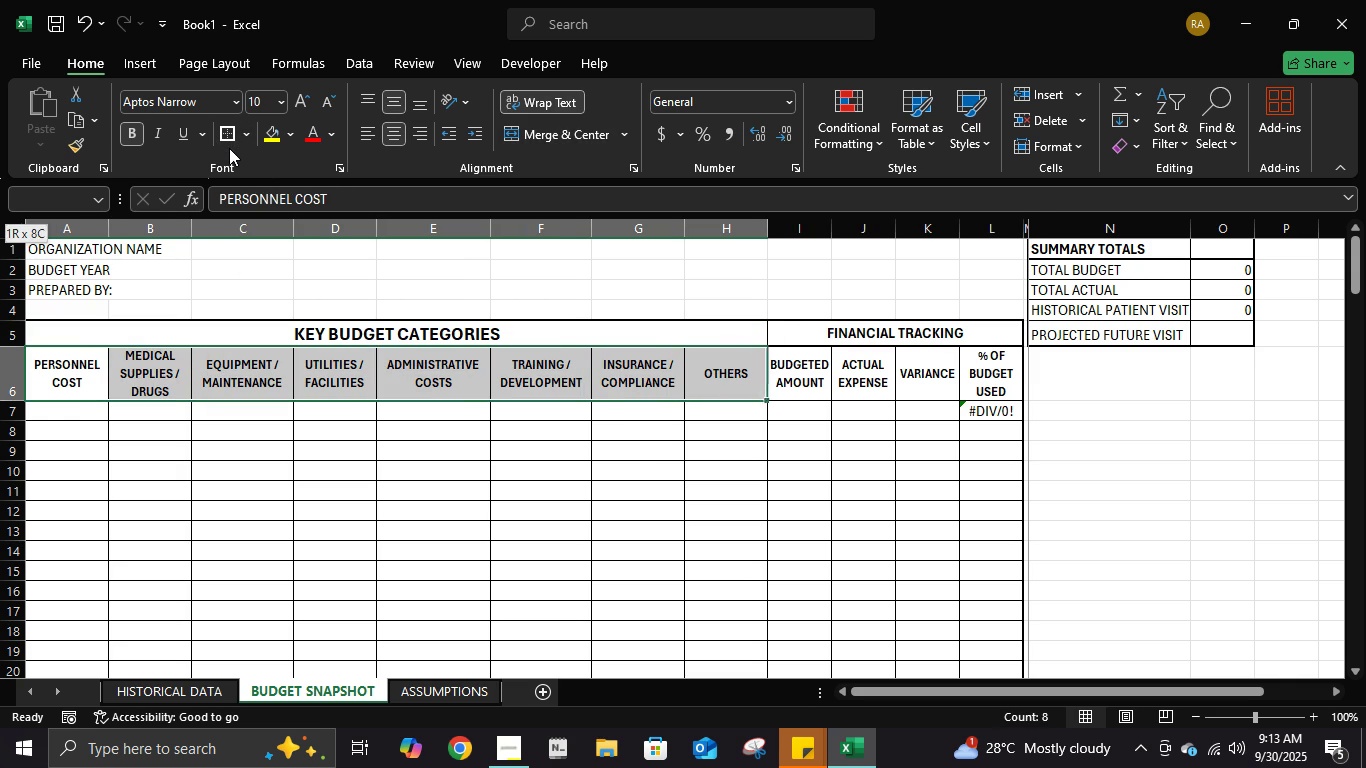 
key(Shift+ArrowRight)
 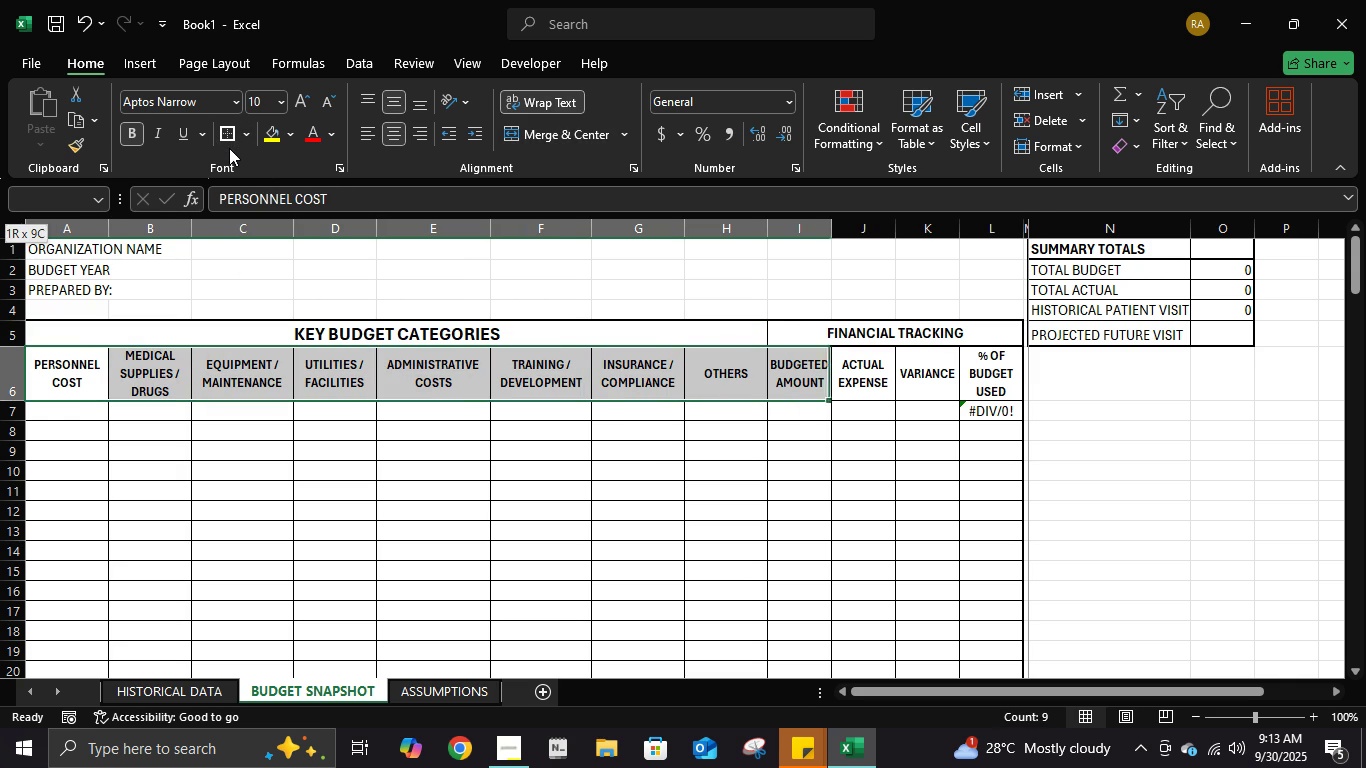 
key(Shift+ArrowRight)
 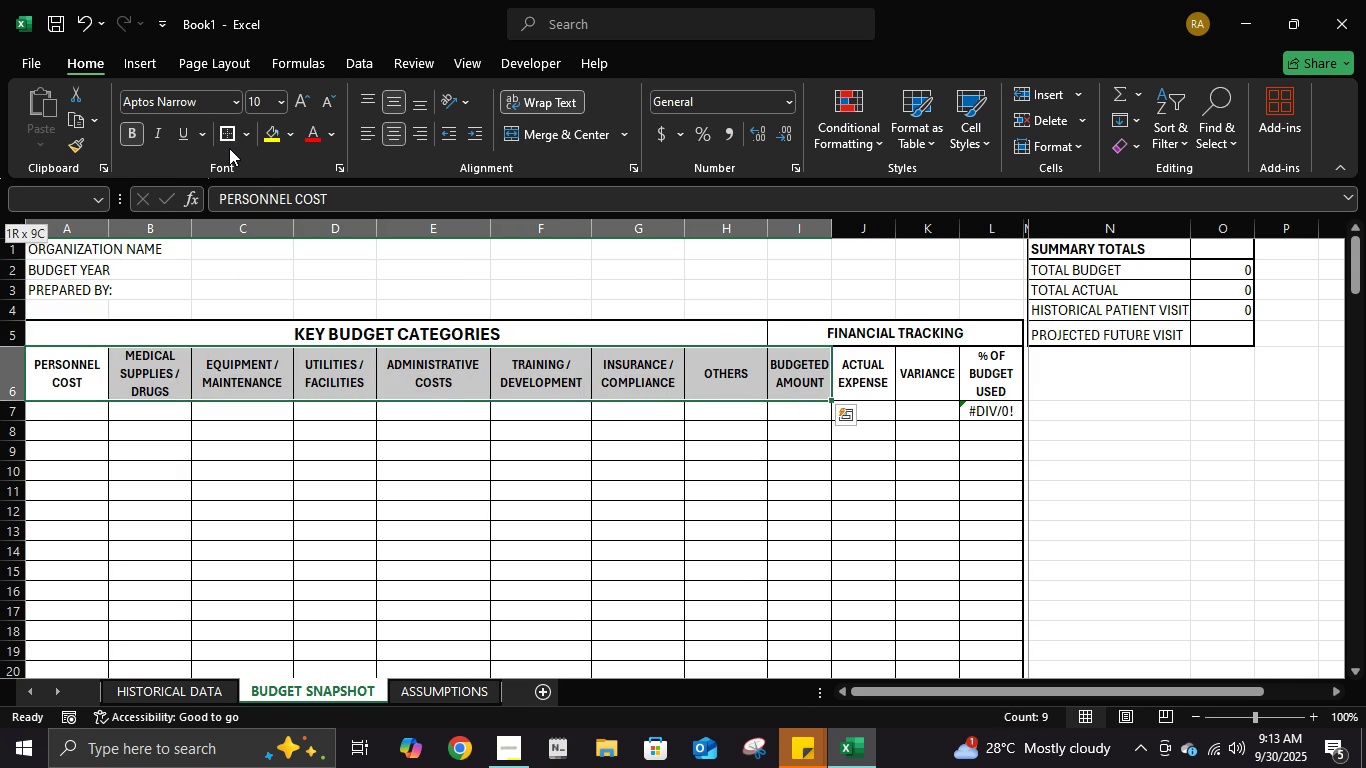 
key(Shift+ArrowRight)
 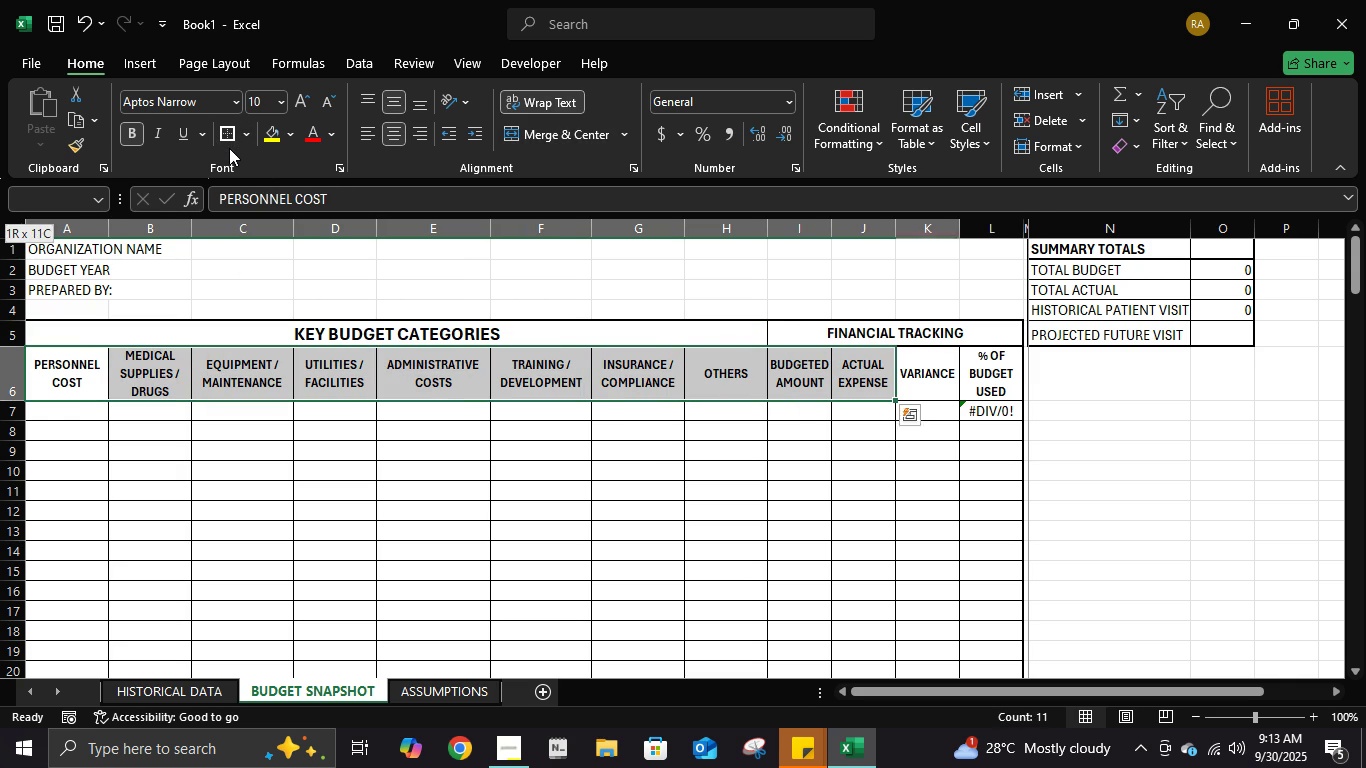 
key(Shift+ArrowRight)
 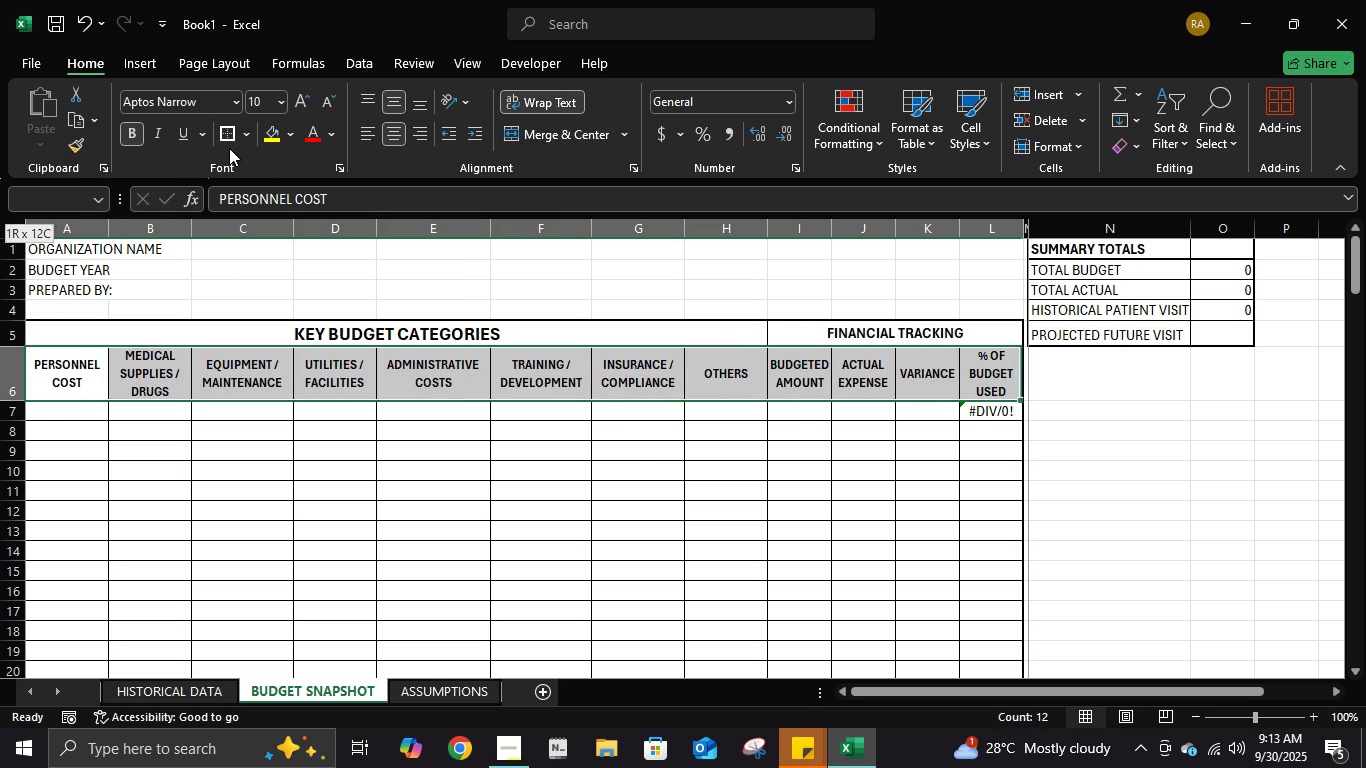 
key(Shift+ArrowRight)
 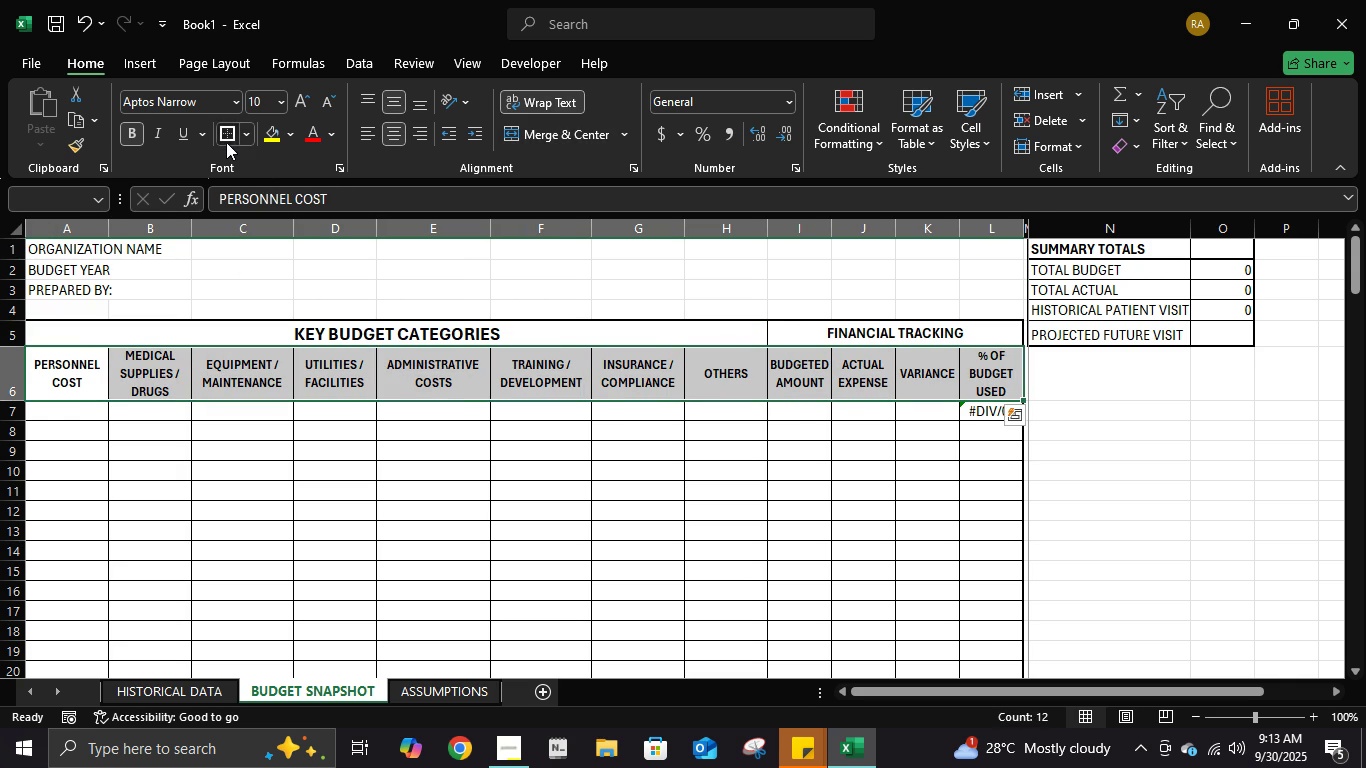 
double_click([226, 142])
 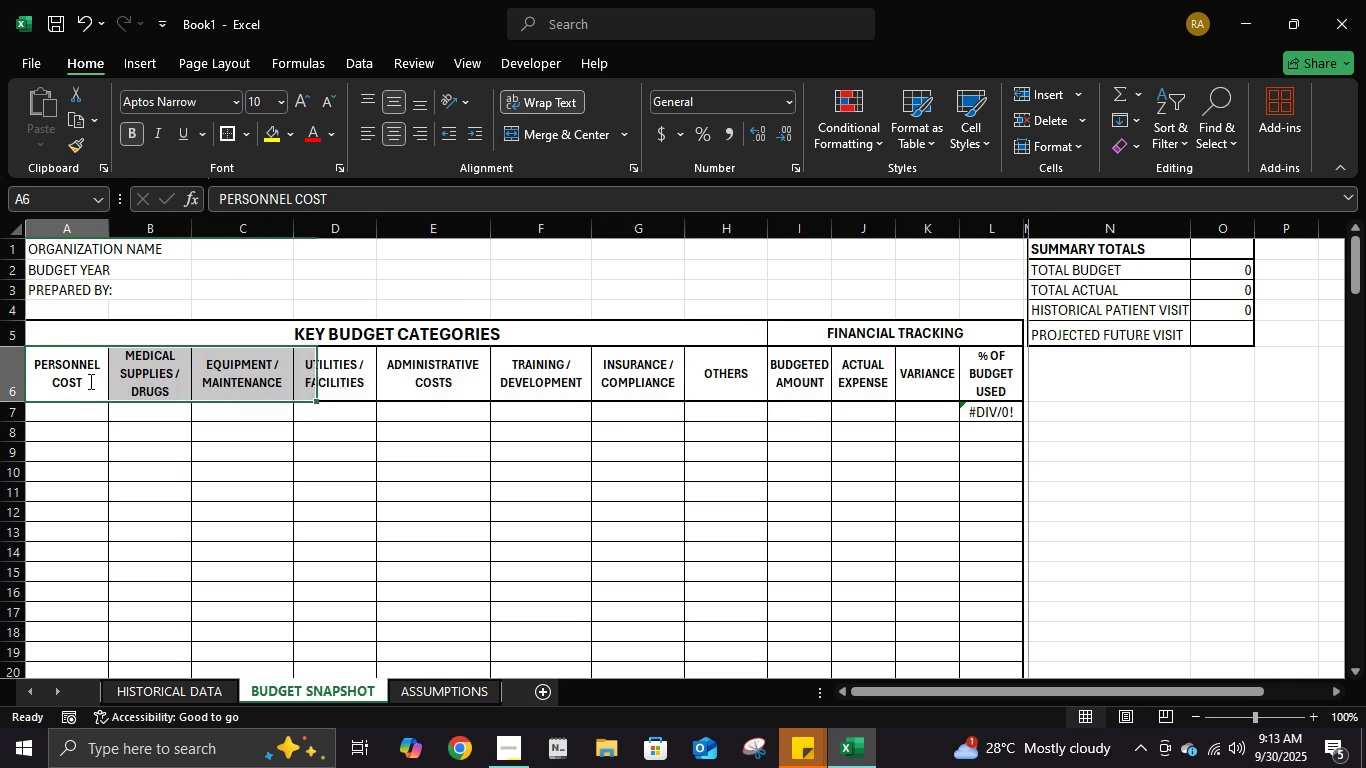 
double_click([89, 381])
 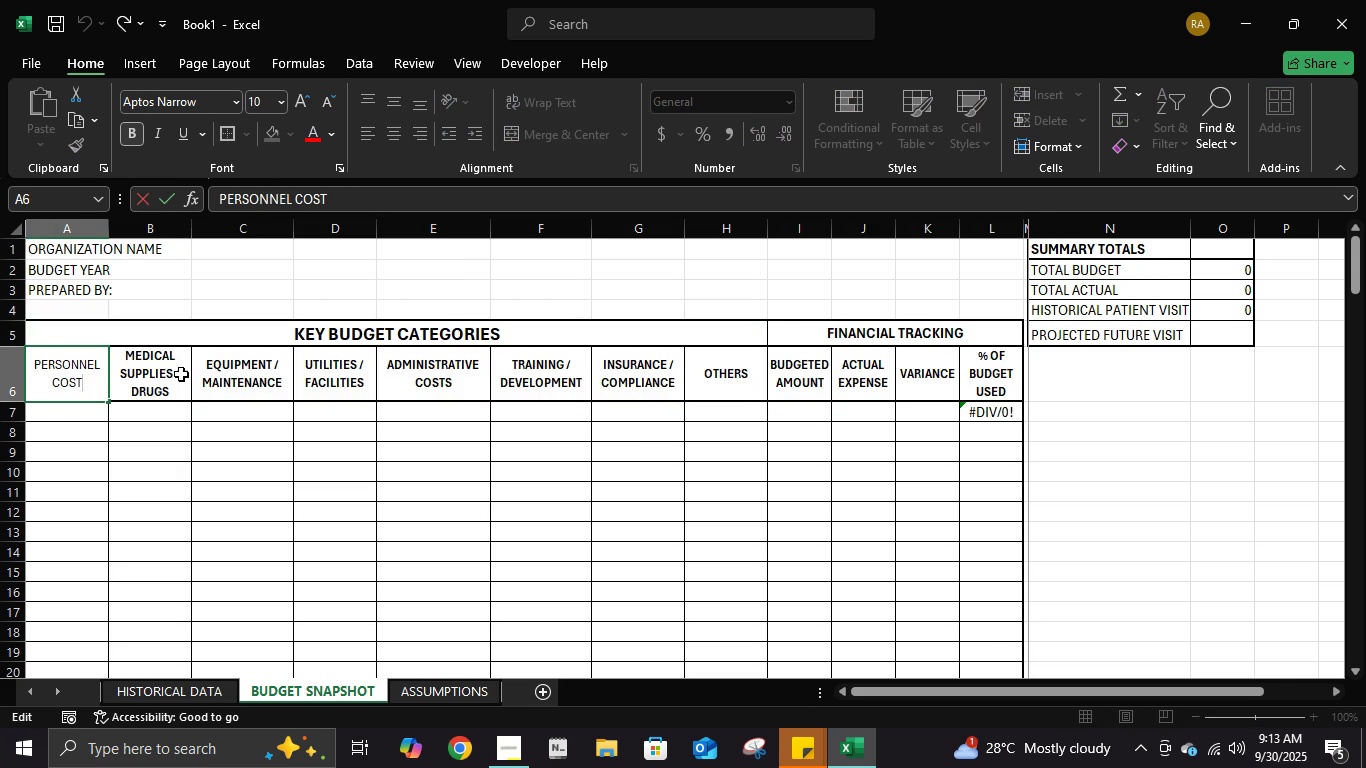 
key(ArrowRight)
 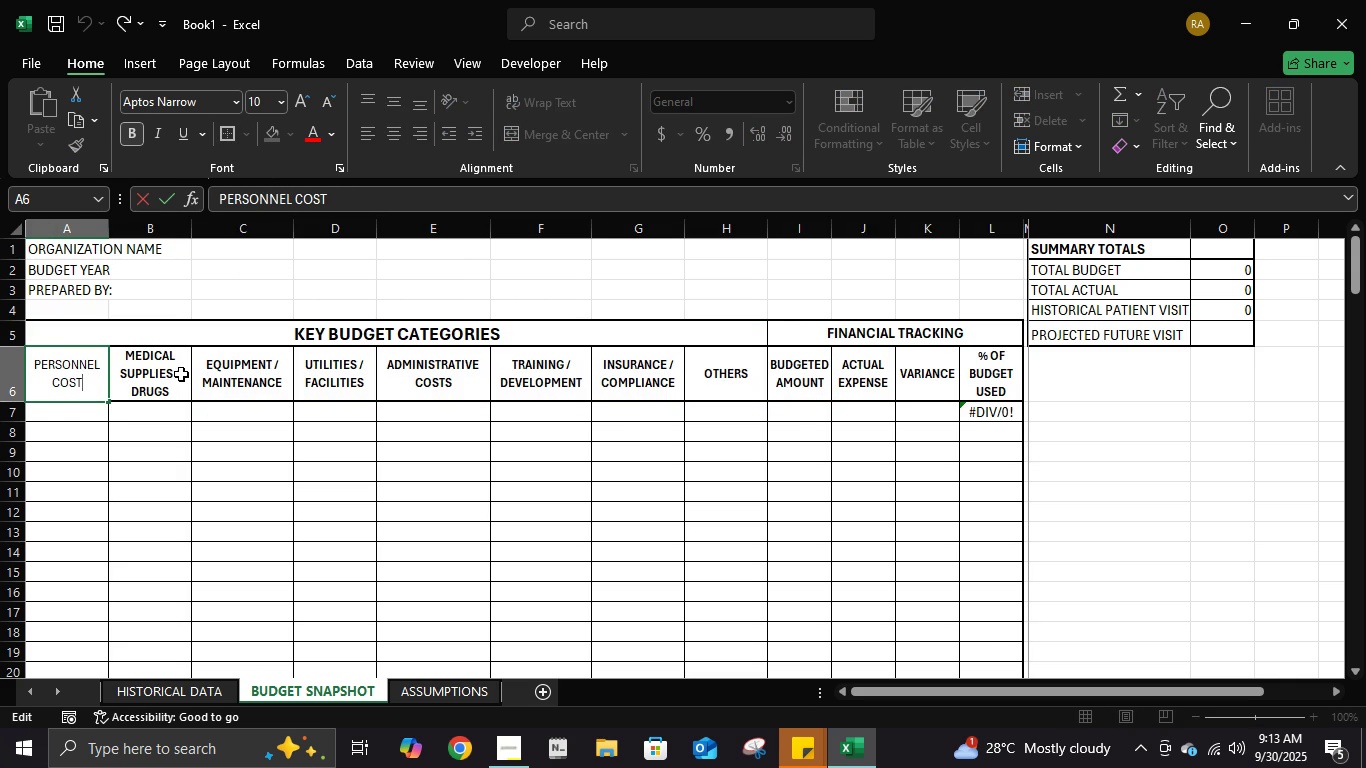 
key(Enter)
 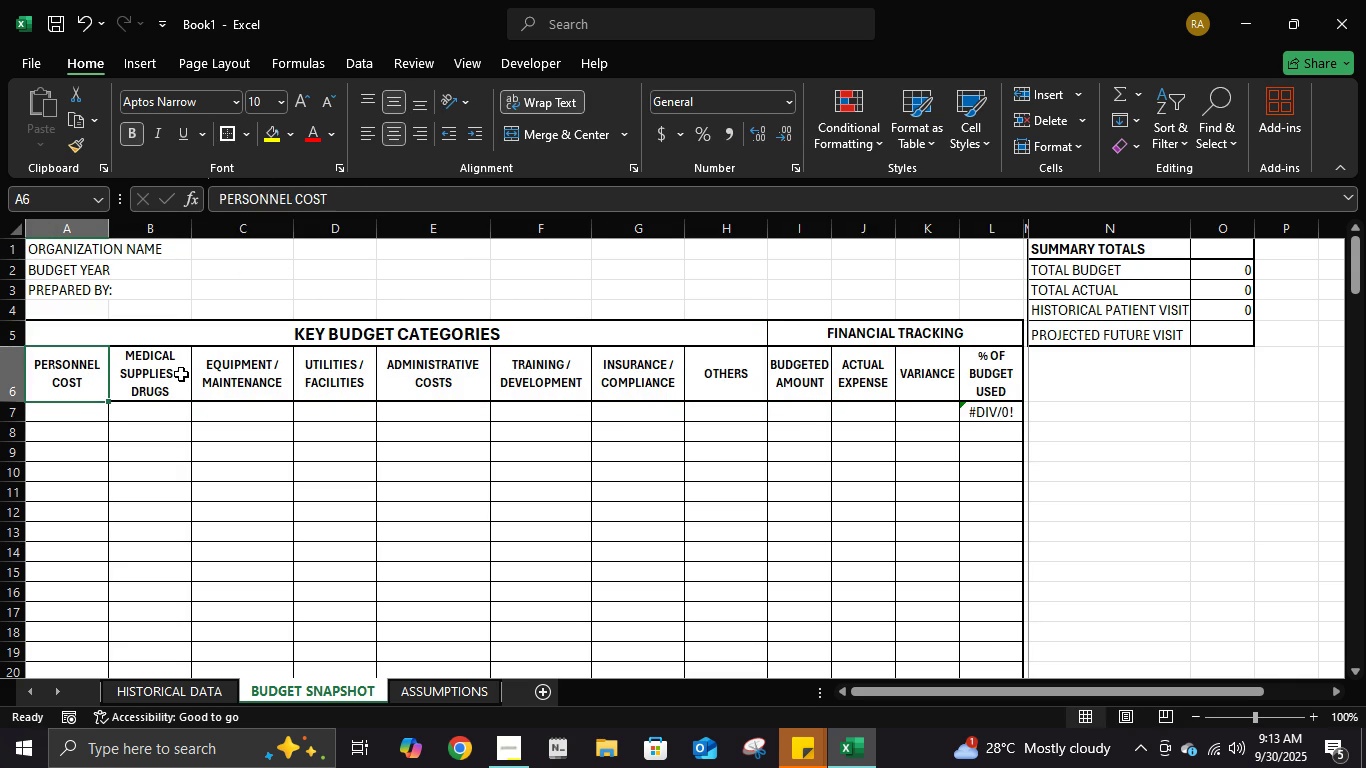 
key(ArrowUp)
 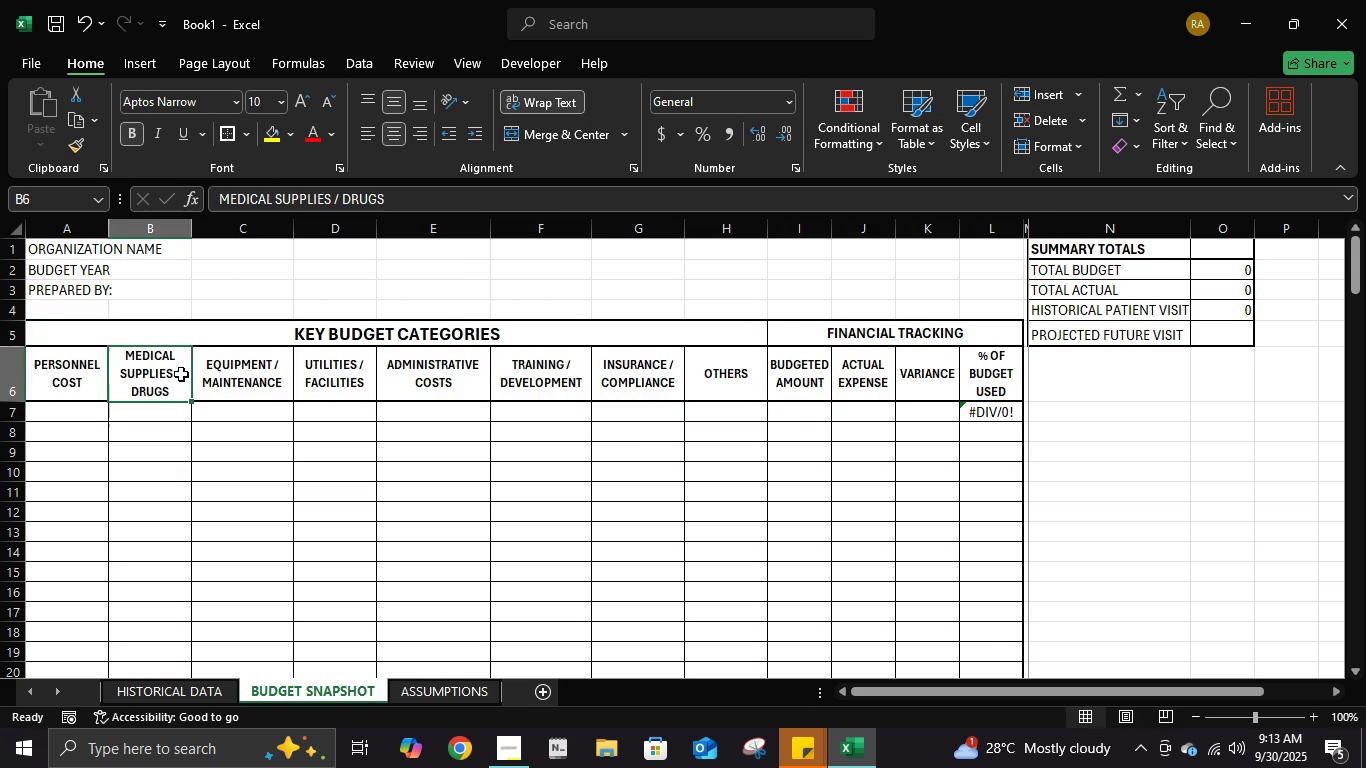 
key(ArrowRight)
 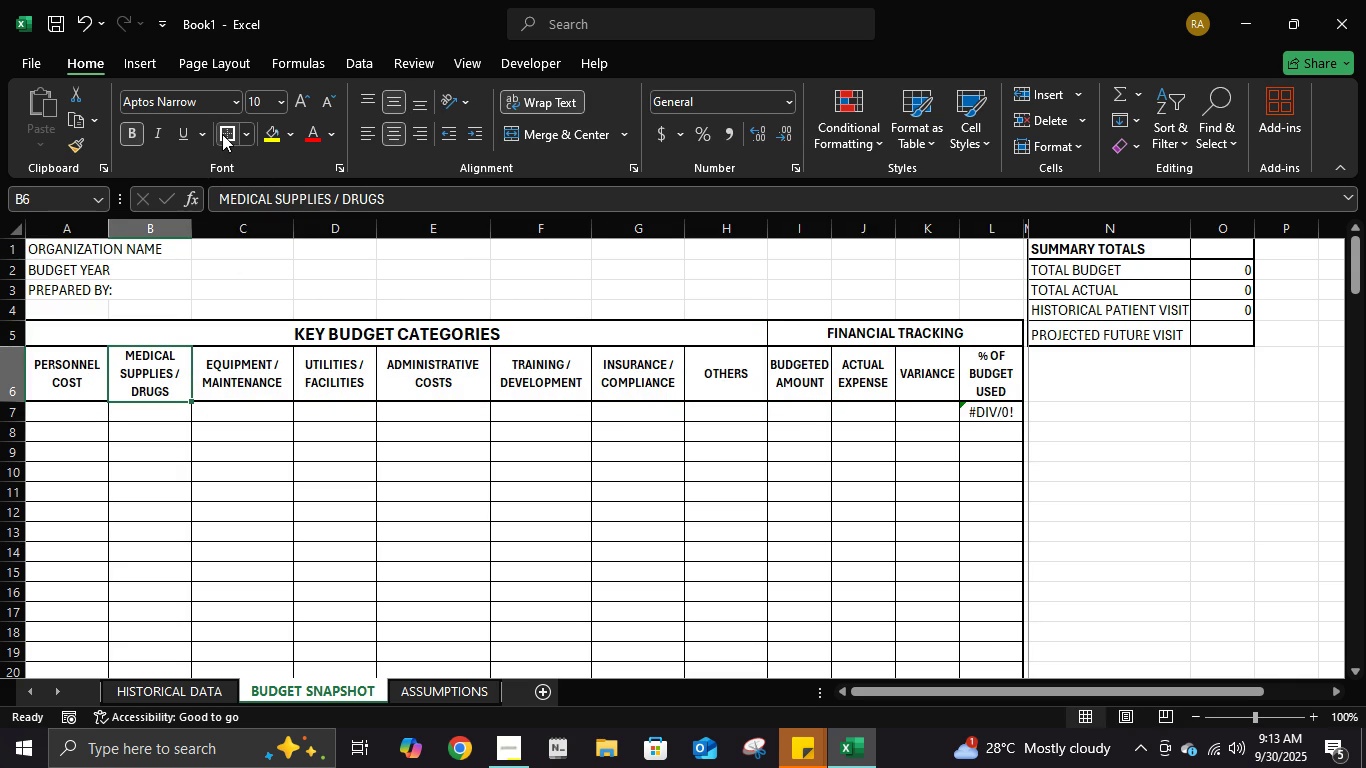 
double_click([222, 134])
 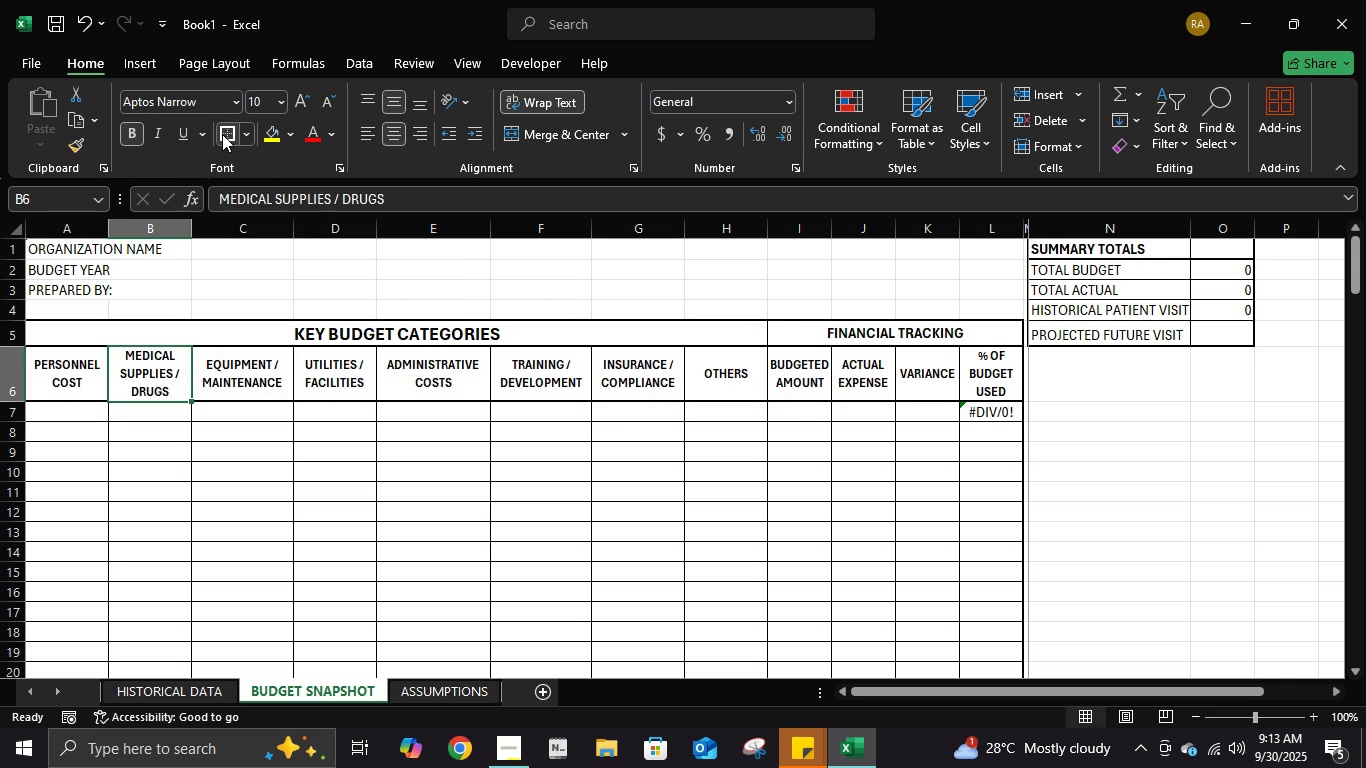 
key(Shift+ShiftRight)
 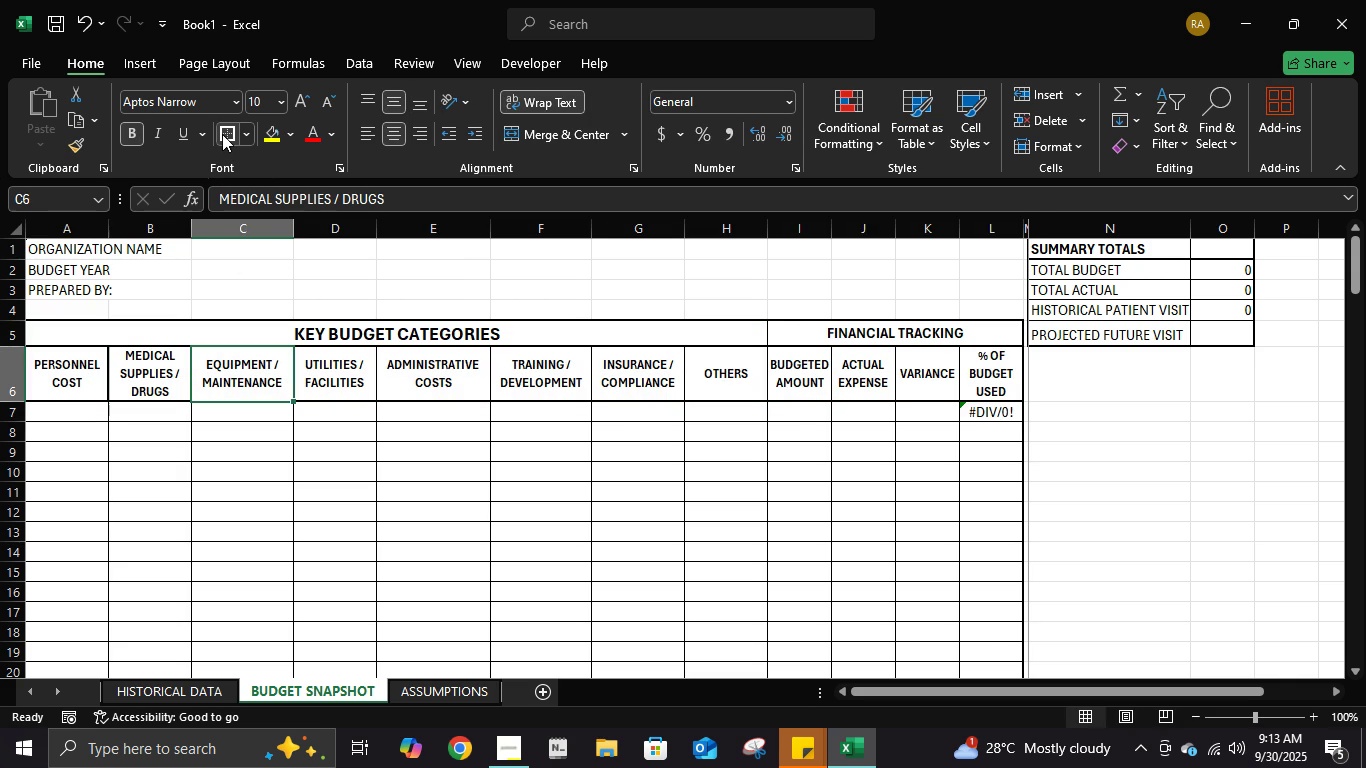 
key(ArrowRight)
 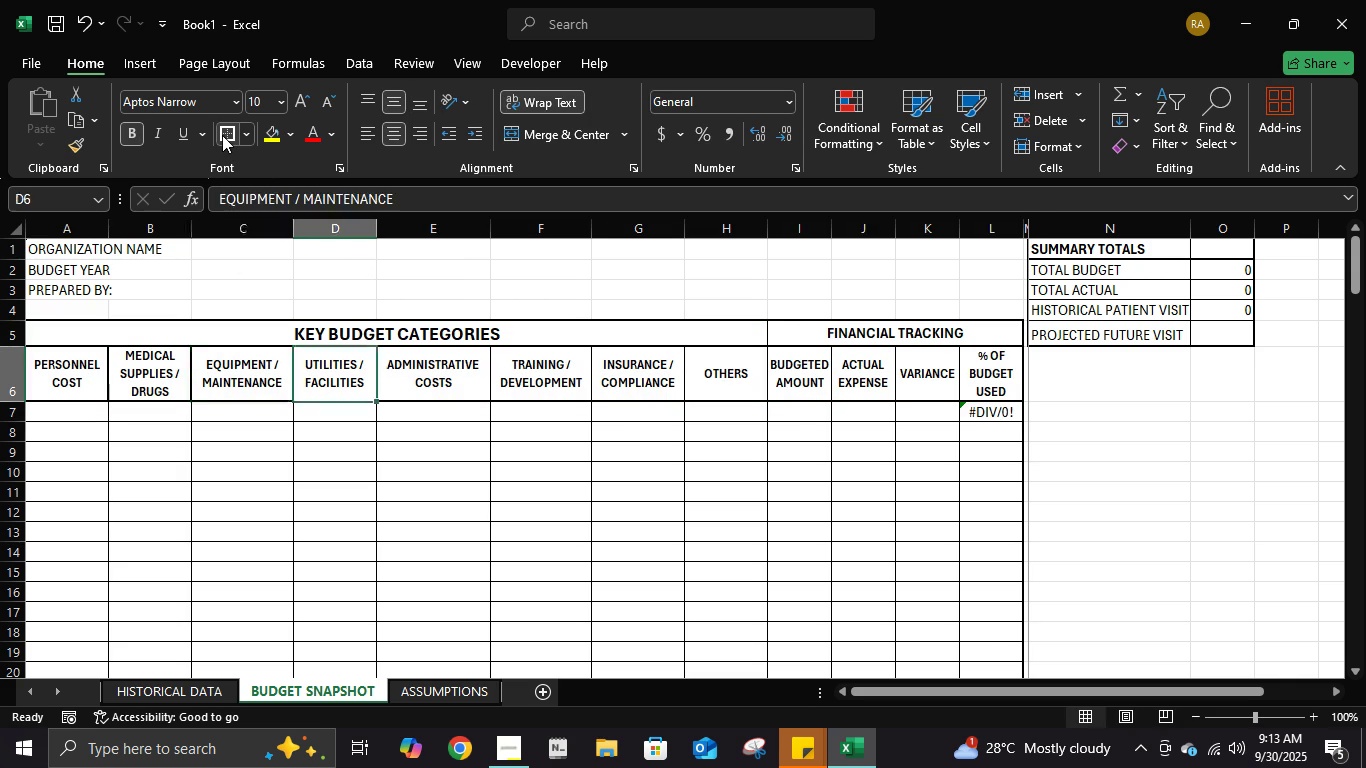 
key(ArrowRight)
 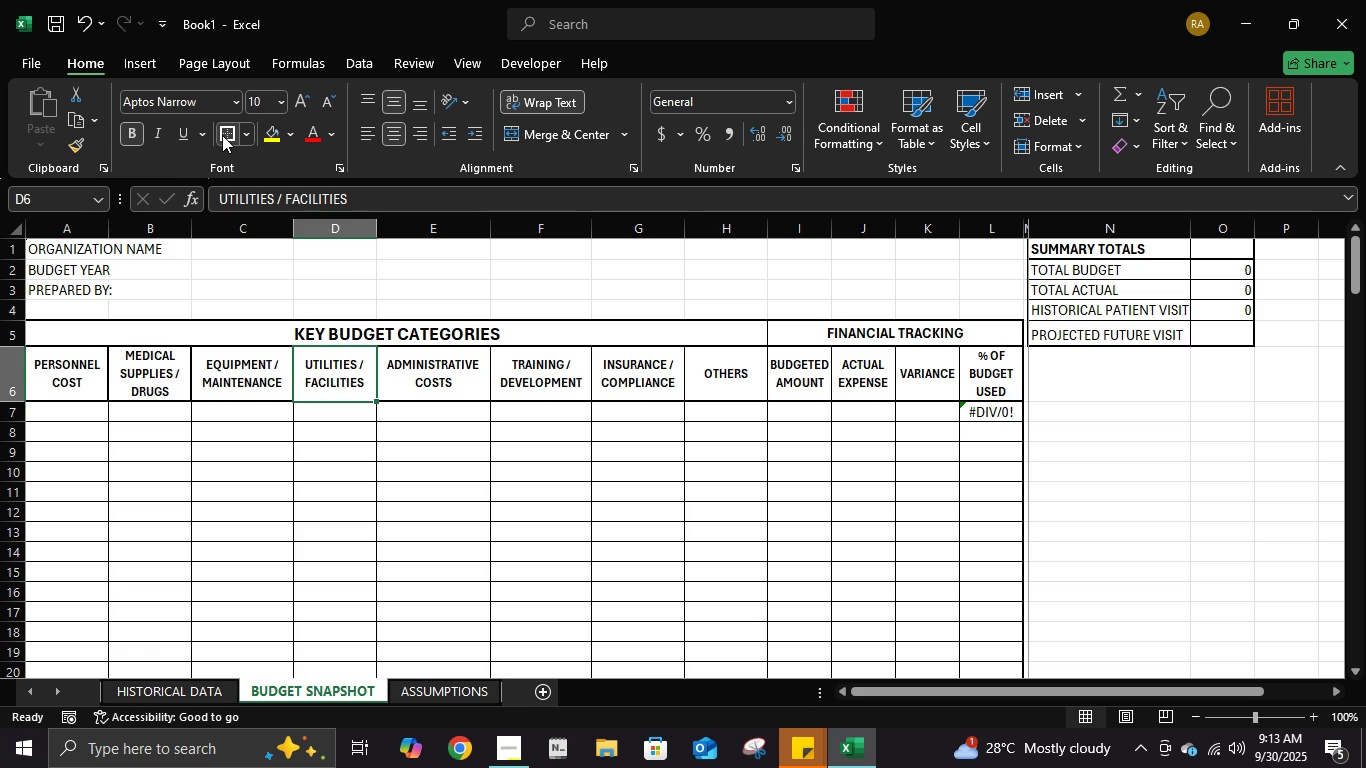 
double_click([222, 135])
 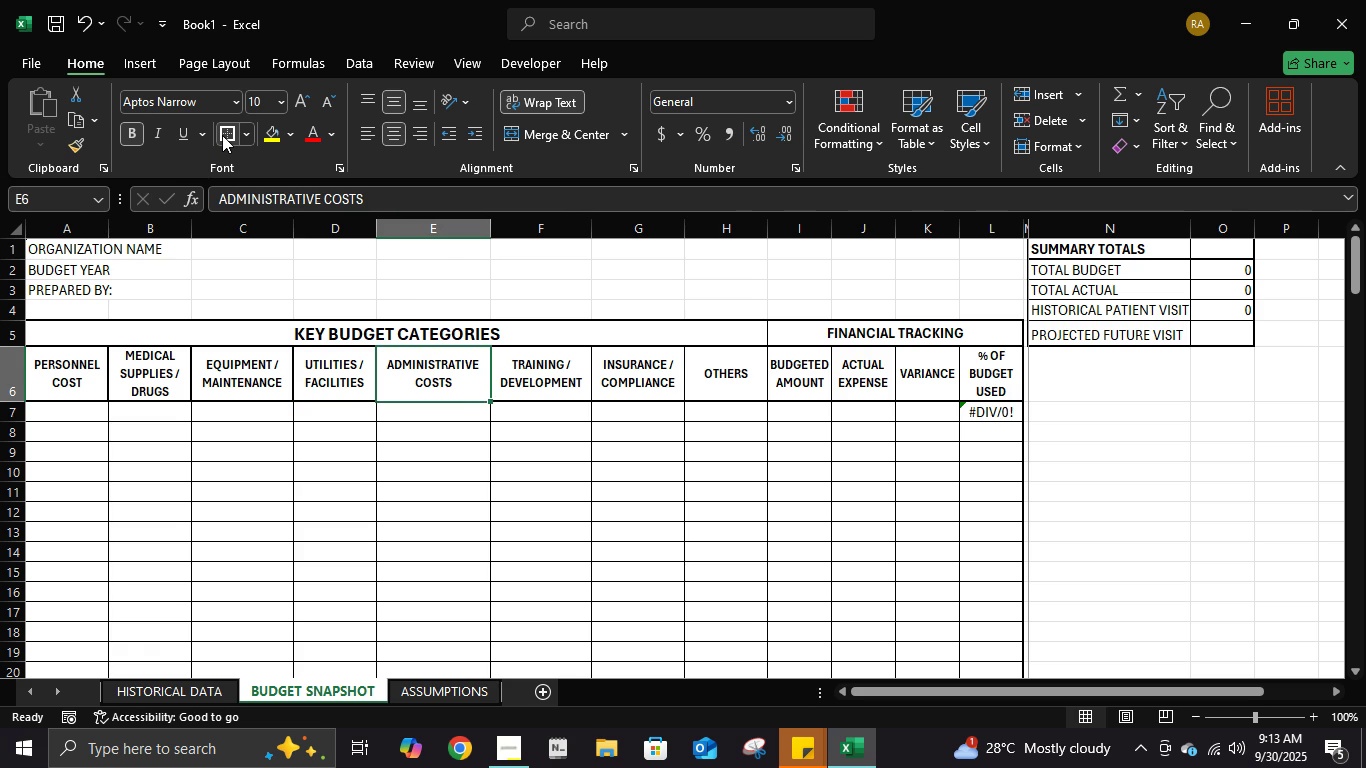 
key(ArrowRight)
 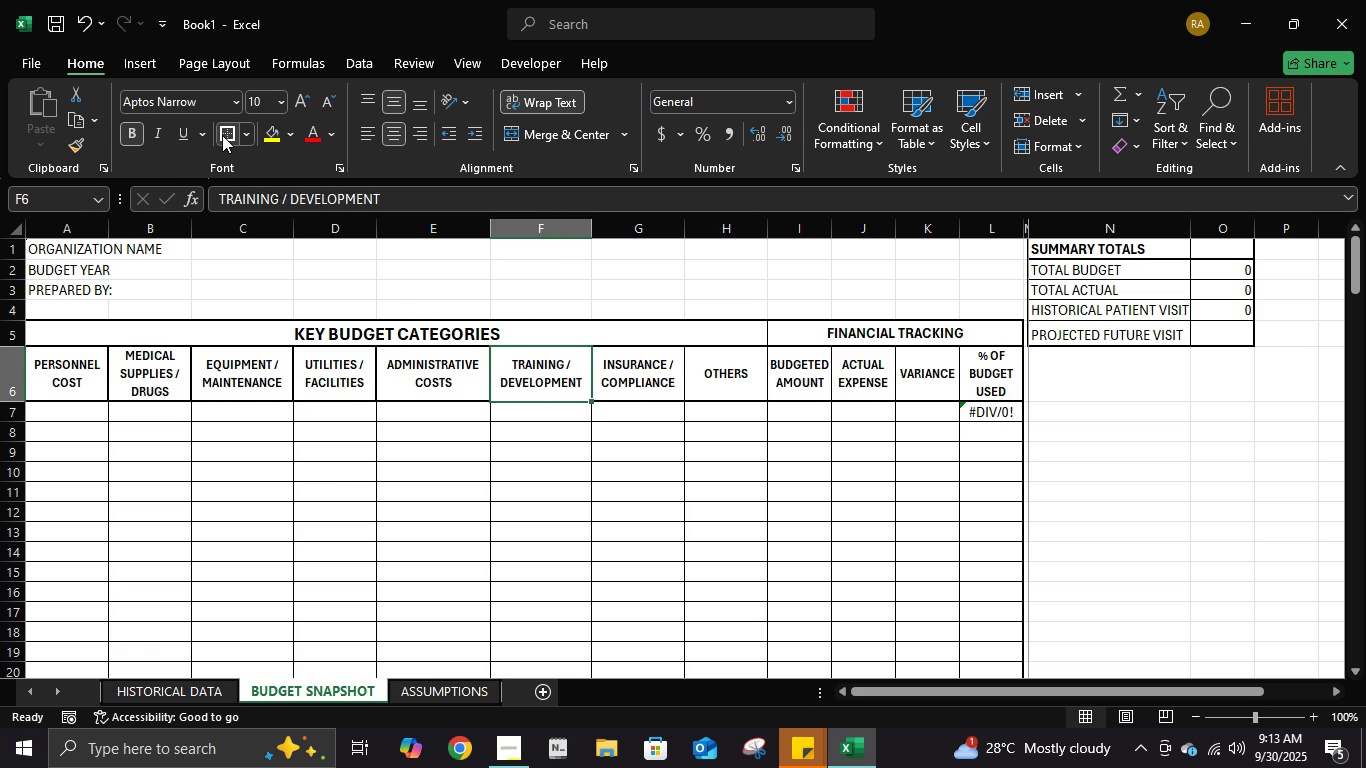 
key(ArrowRight)
 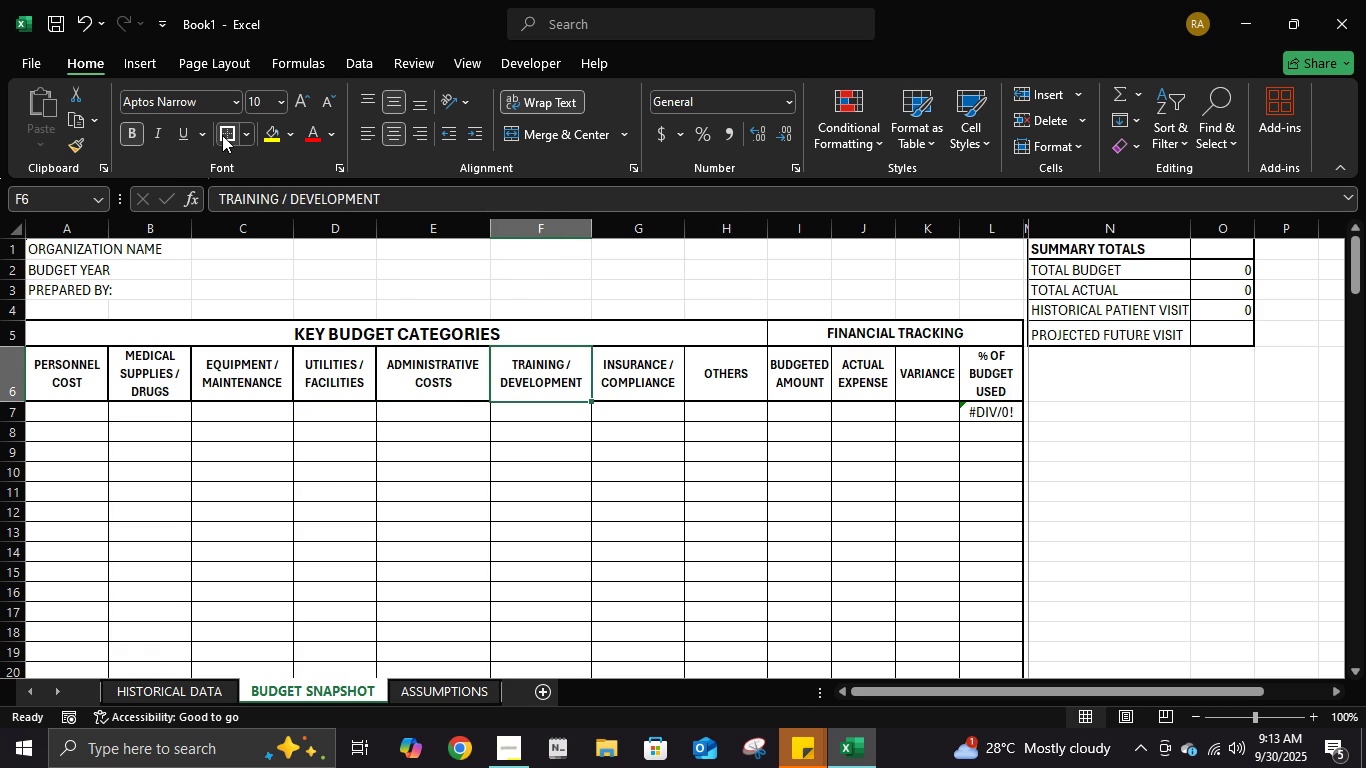 
left_click([222, 135])
 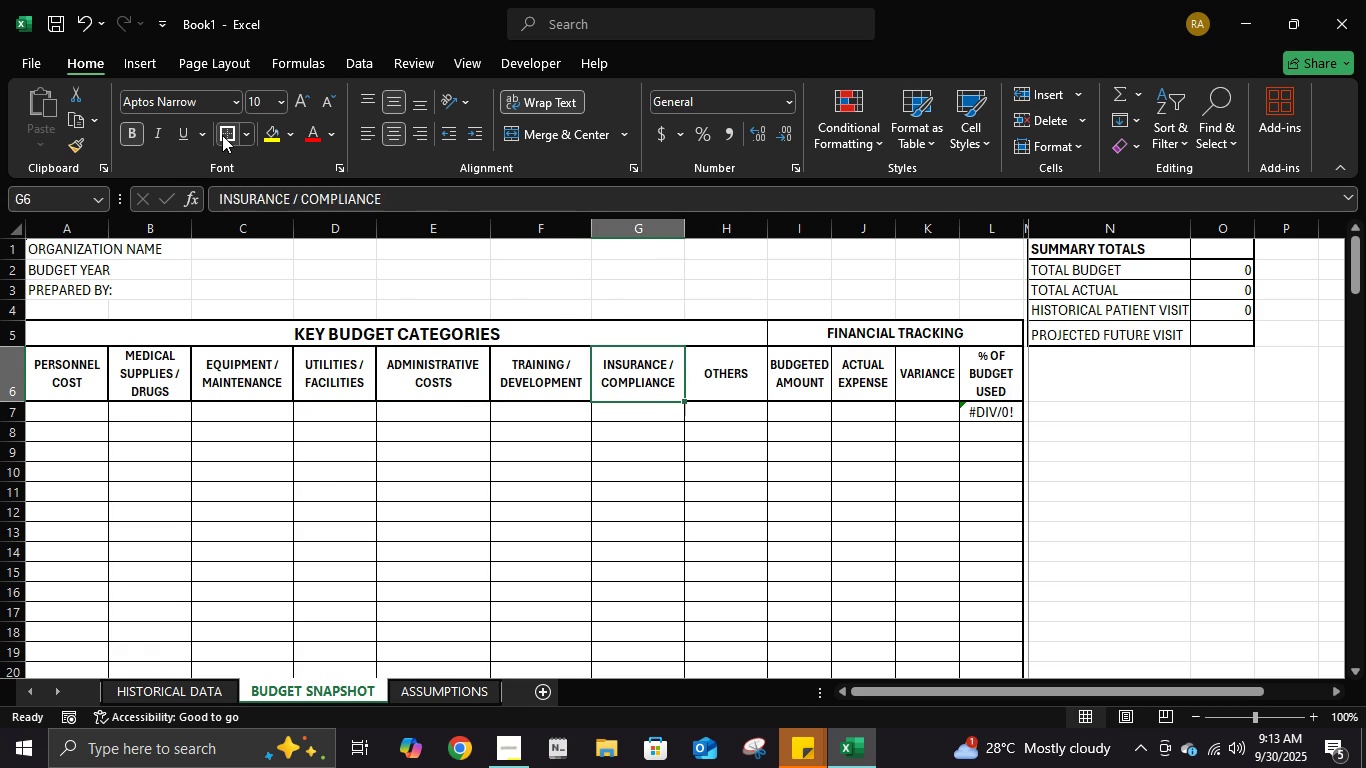 
key(ArrowRight)
 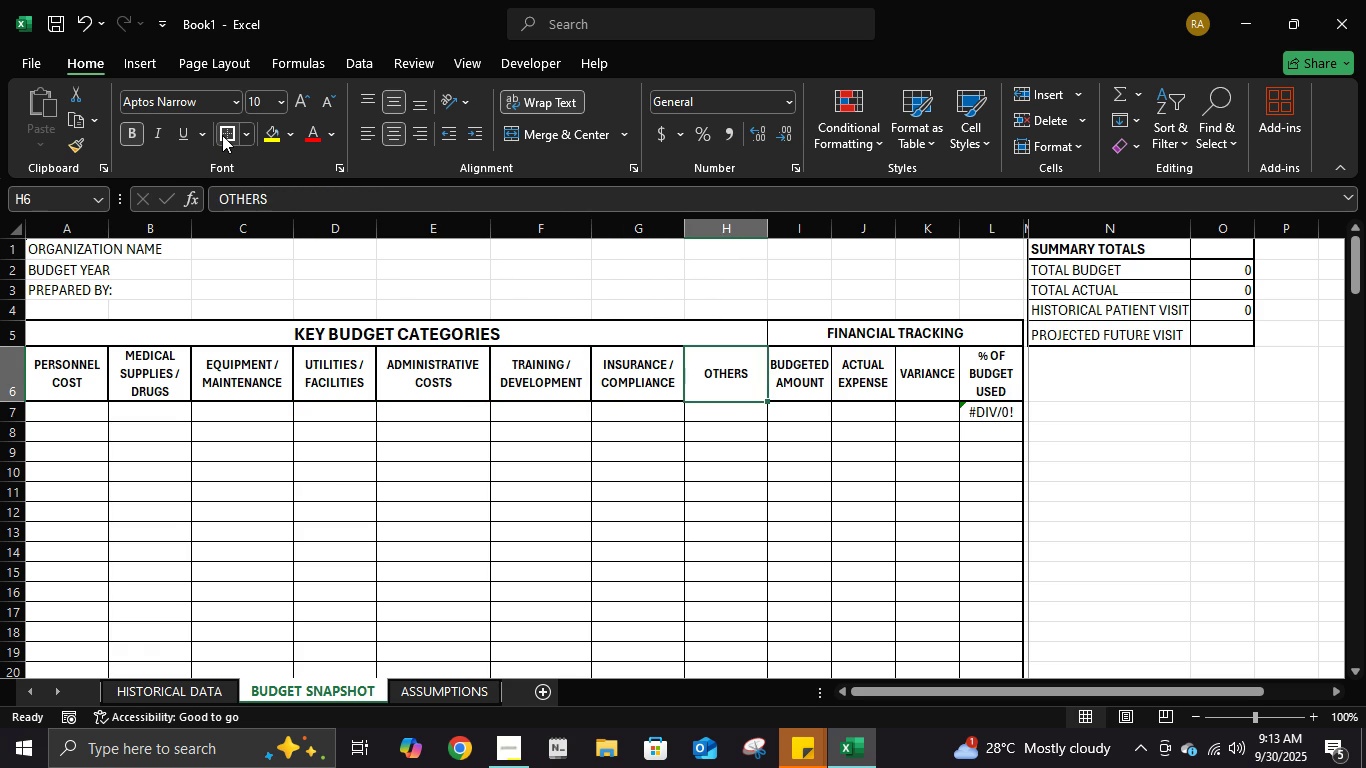 
key(ArrowRight)
 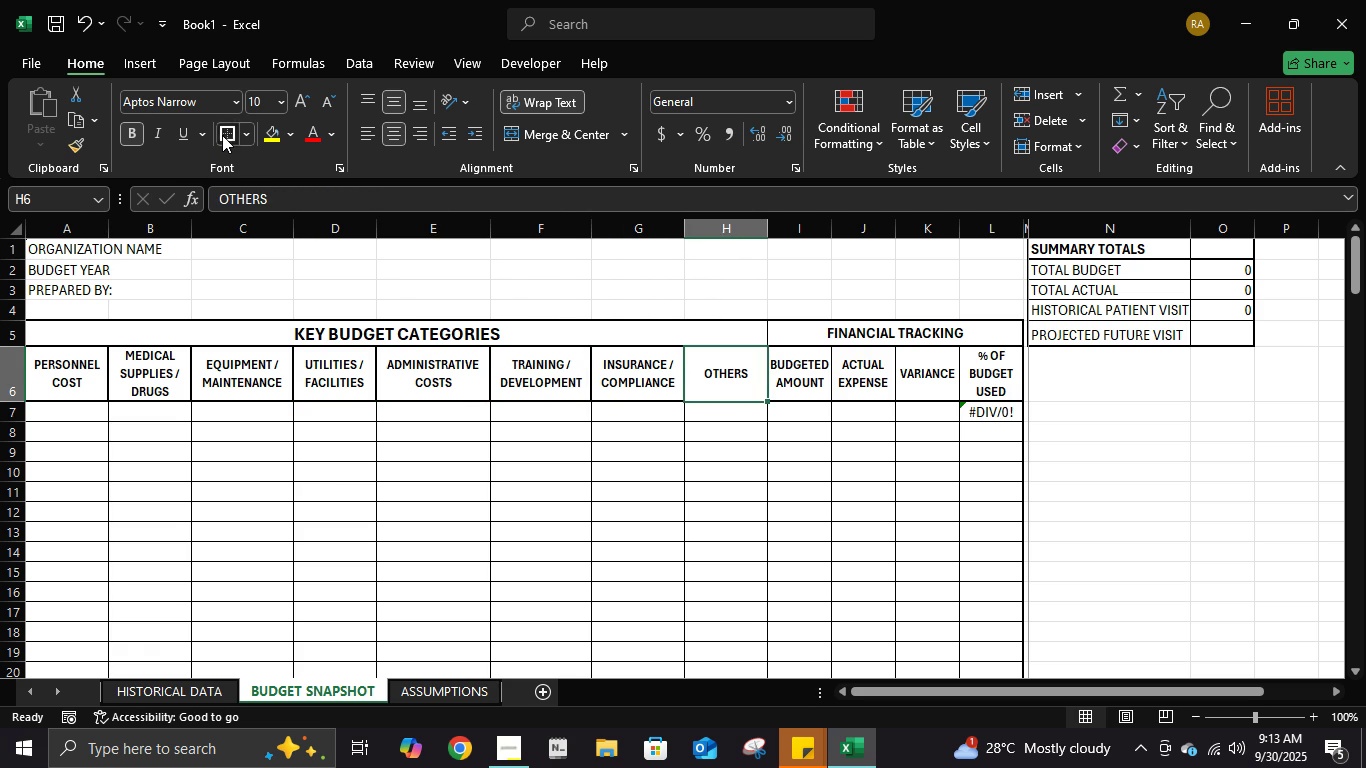 
left_click([222, 135])
 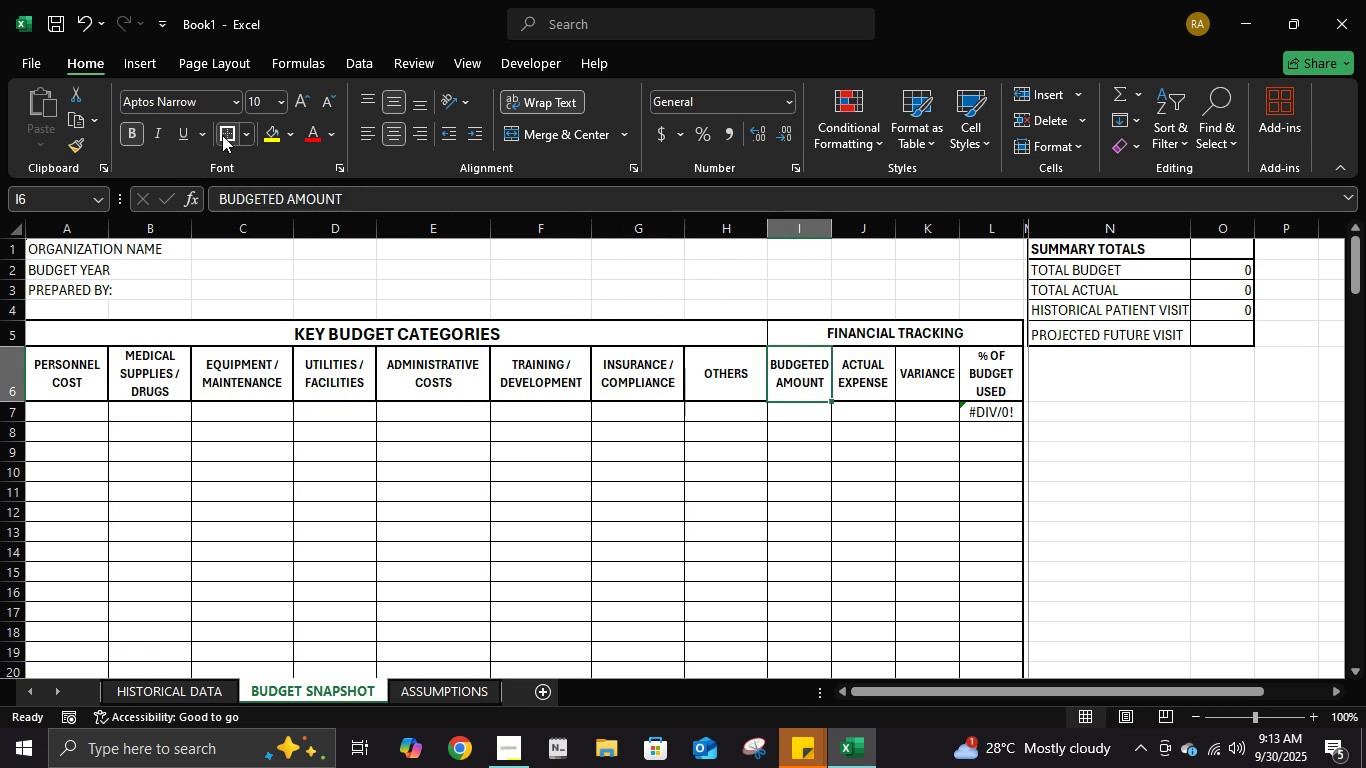 
key(ArrowRight)
 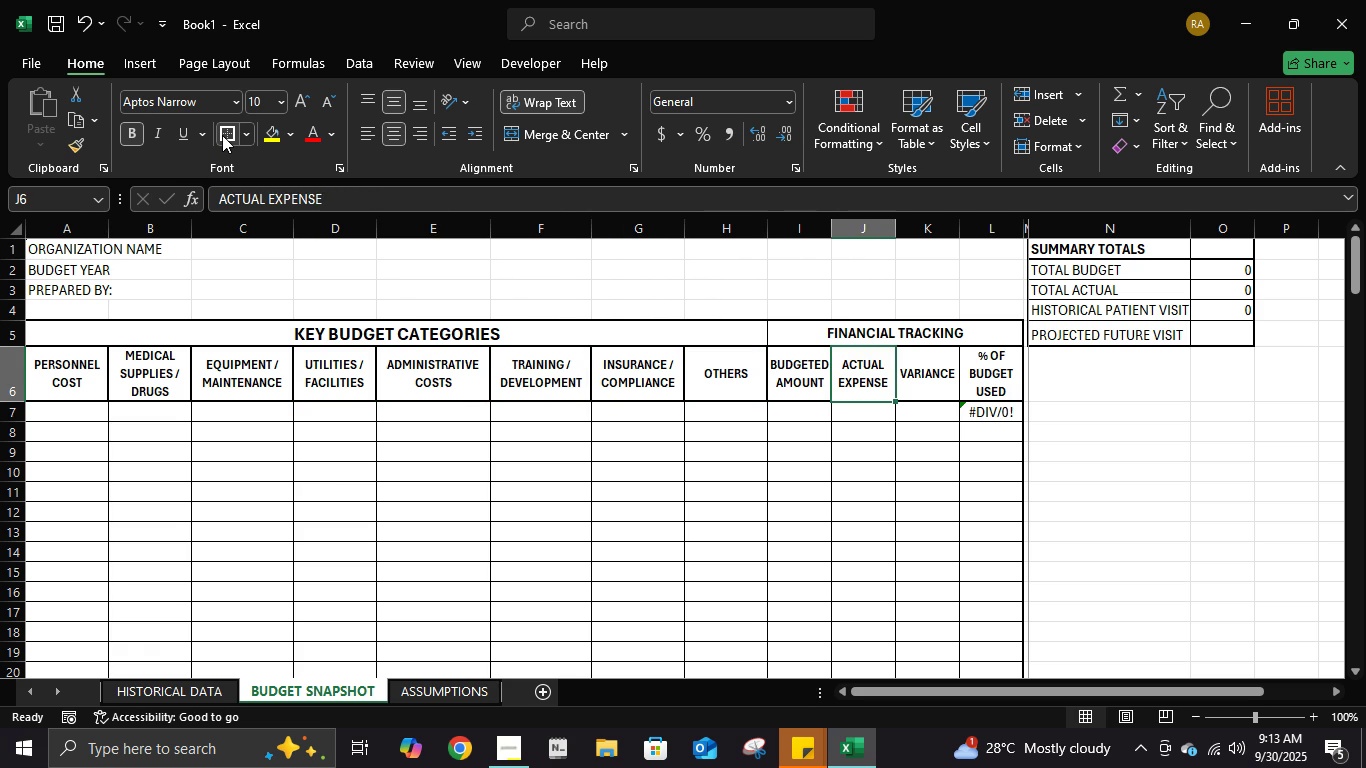 
key(ArrowRight)
 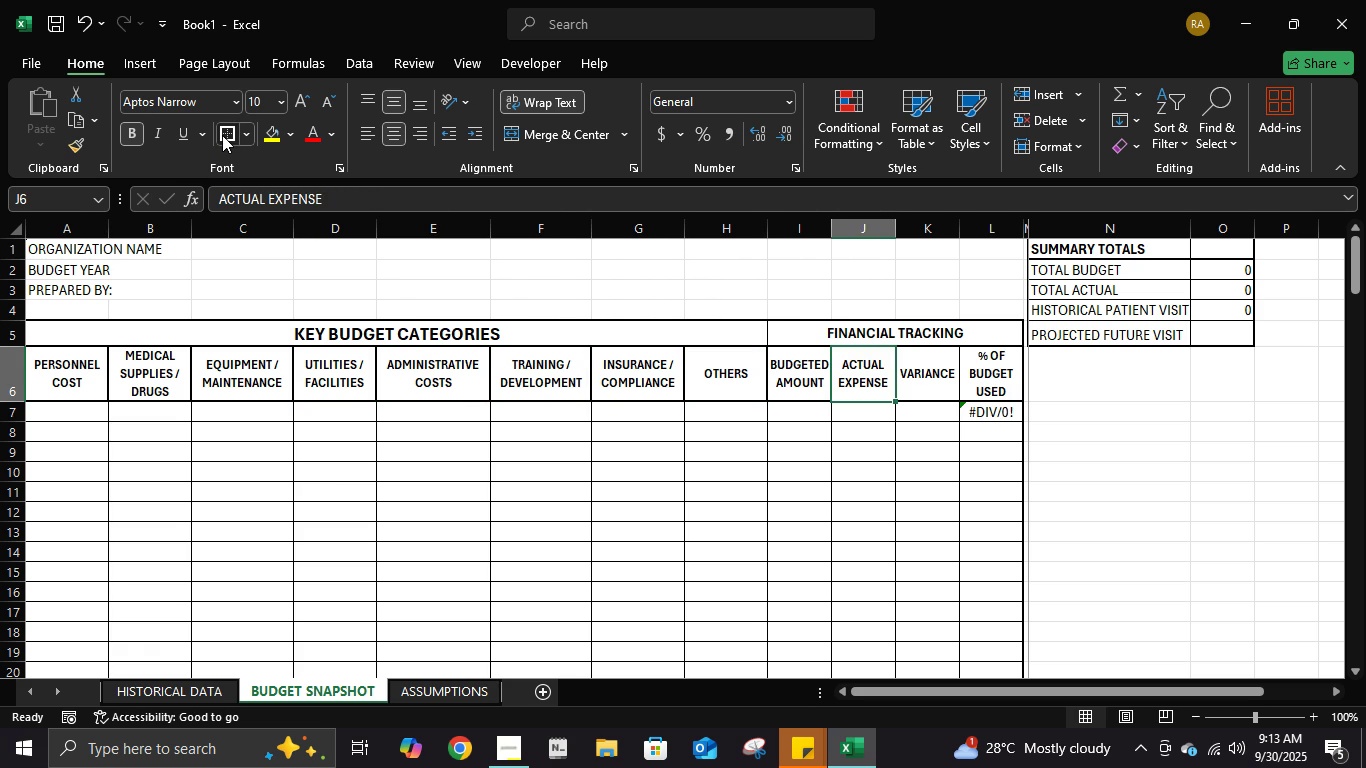 
double_click([222, 135])
 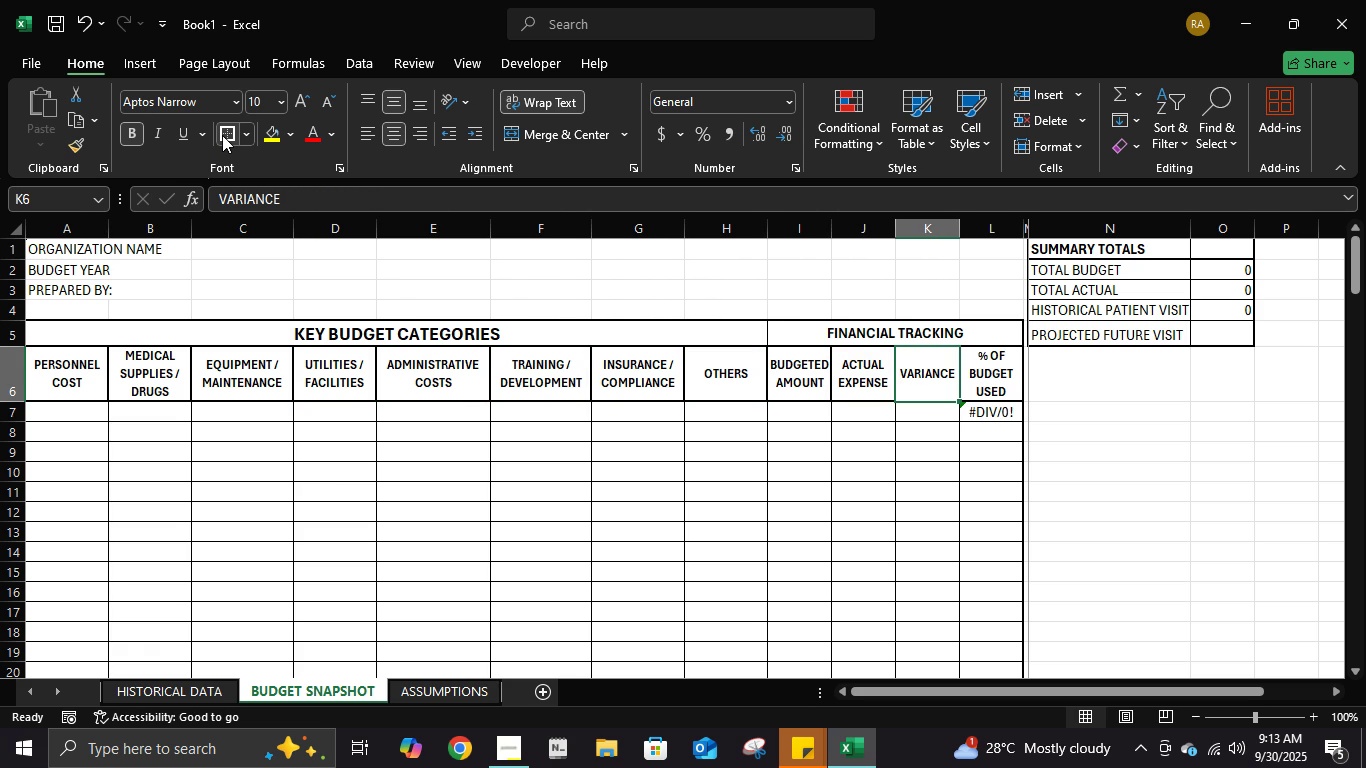 
key(ArrowRight)
 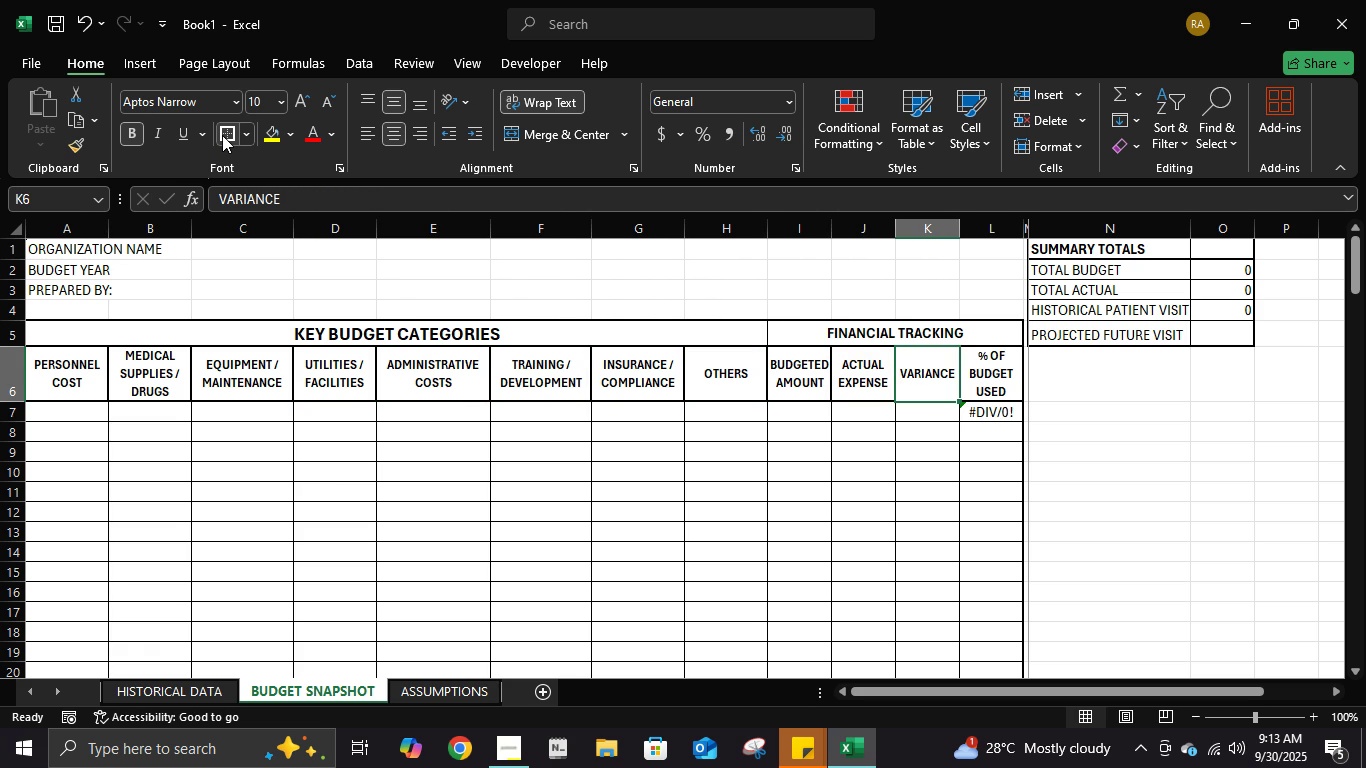 
left_click([222, 135])
 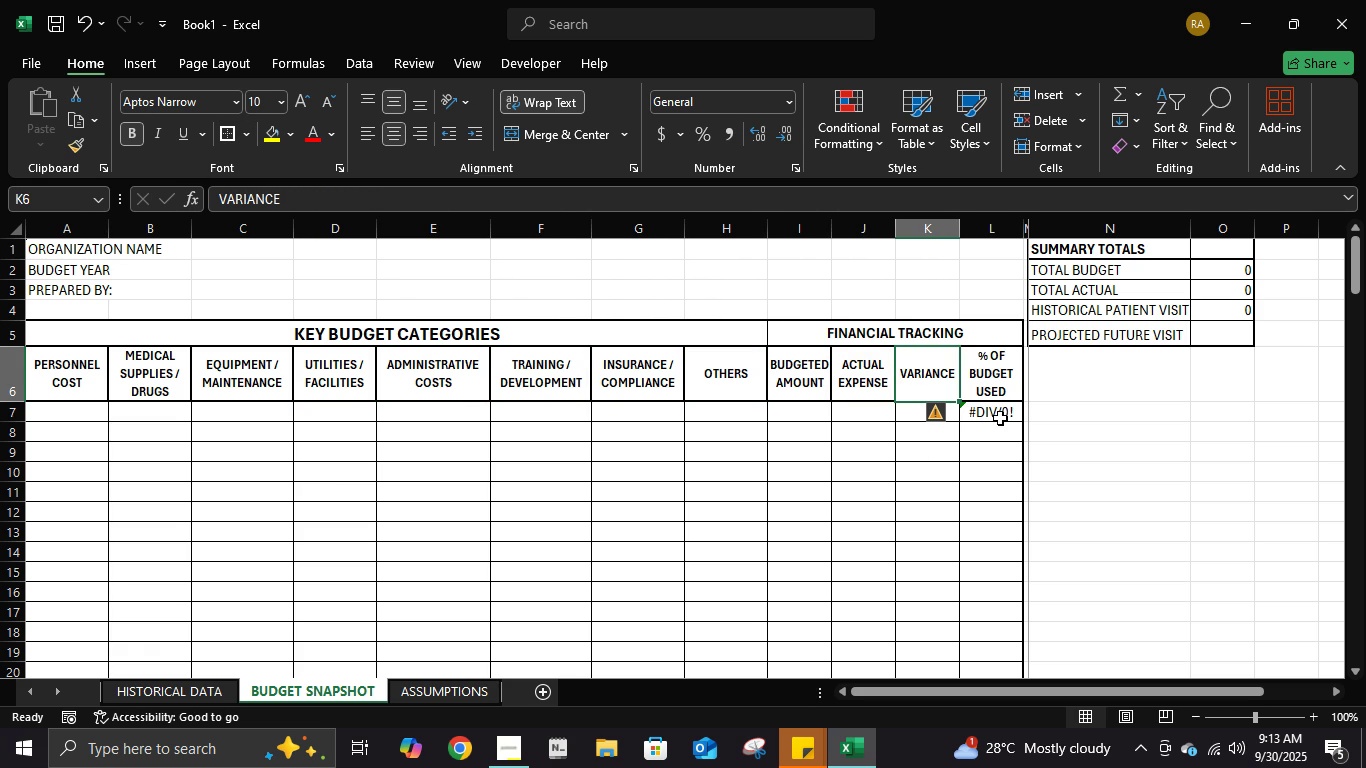 
left_click([1000, 418])
 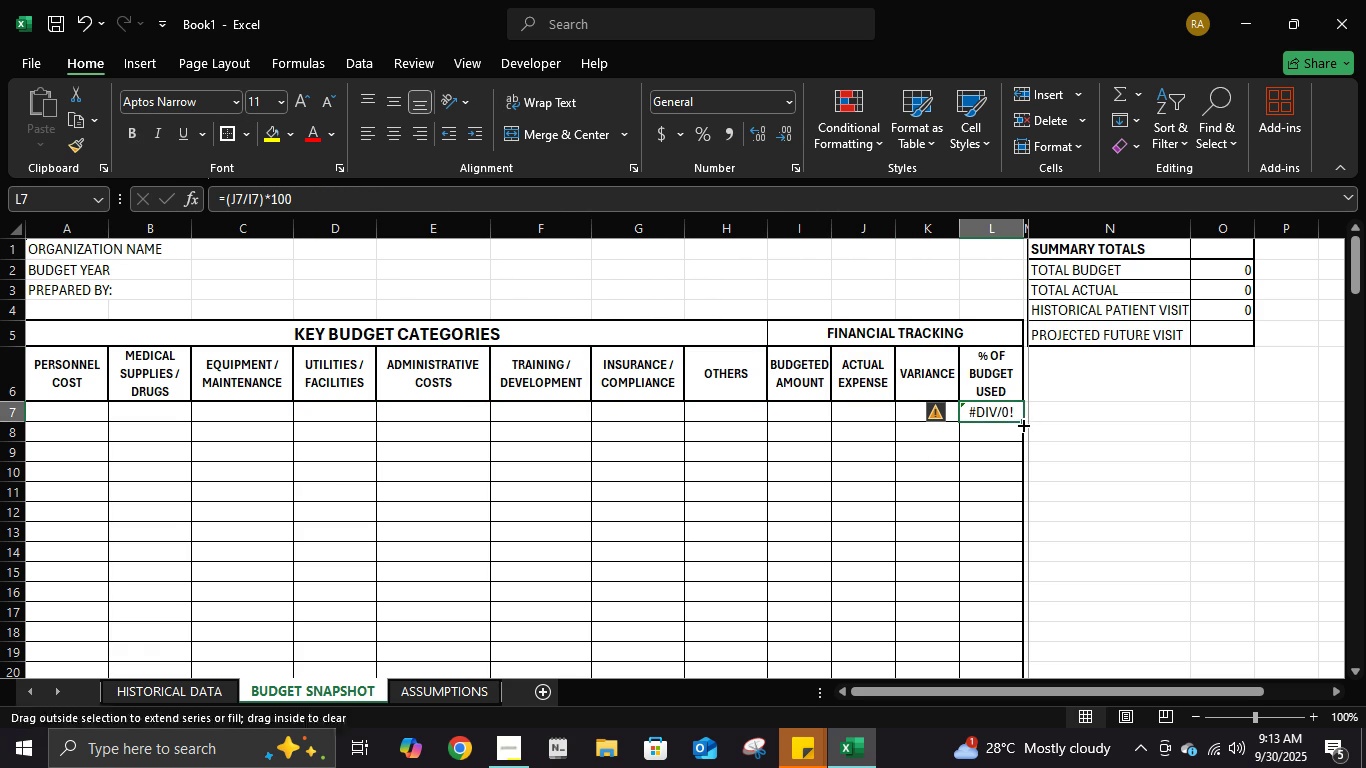 
double_click([1022, 424])
 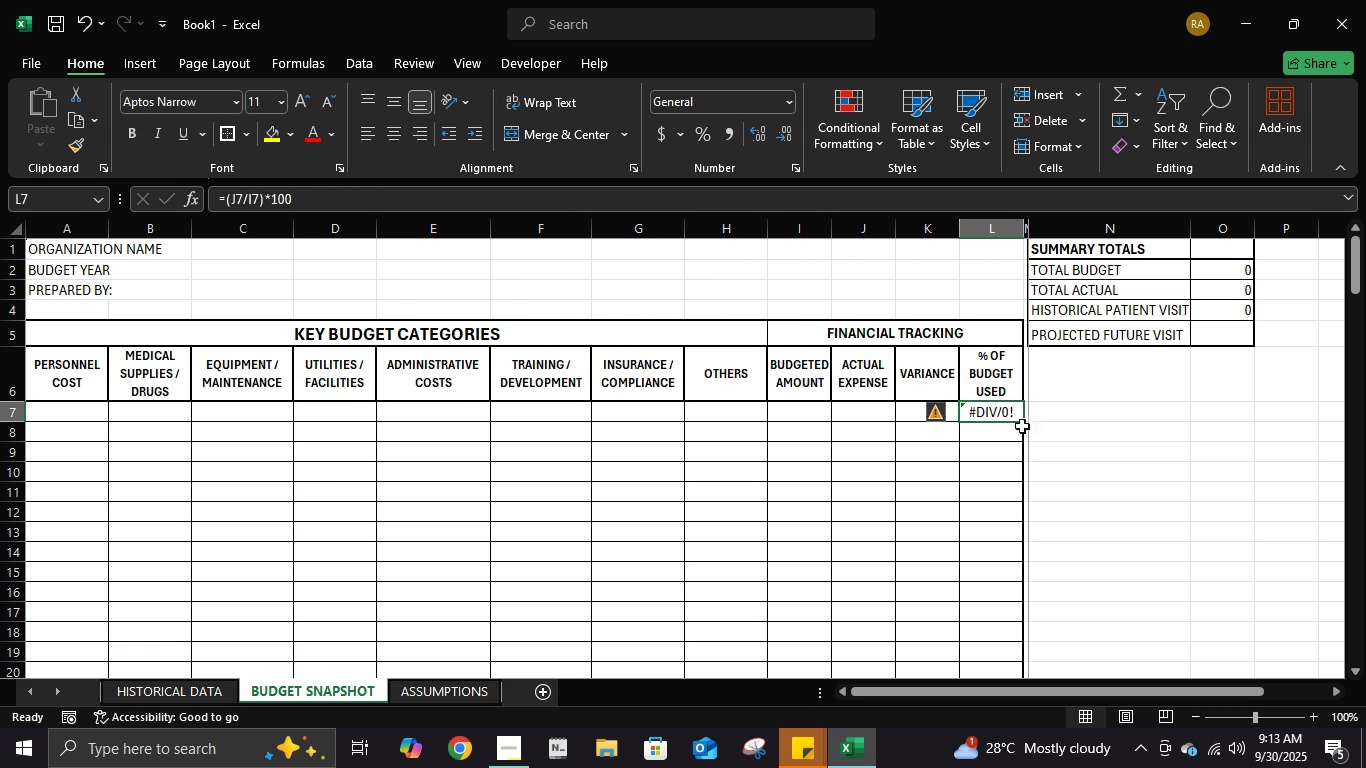 
mouse_move([1022, 420])
 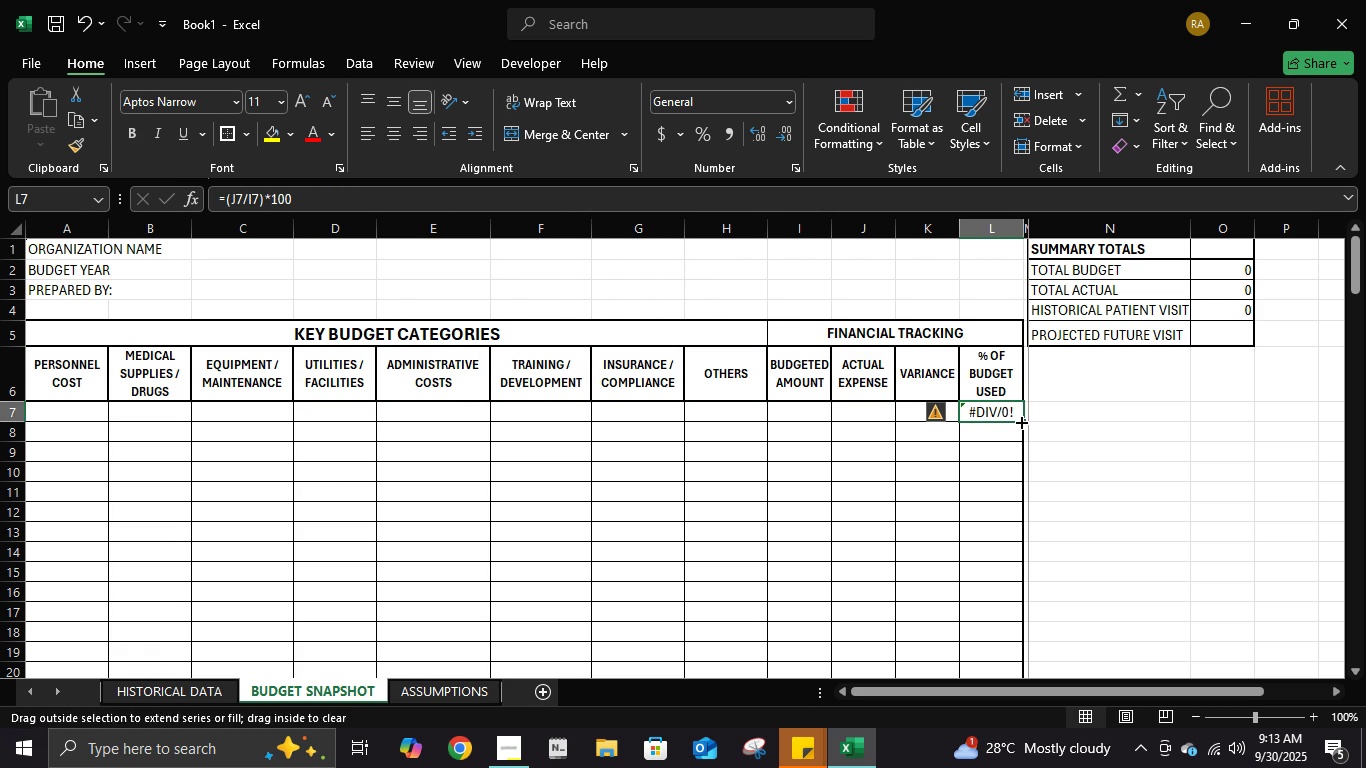 
double_click([1020, 421])
 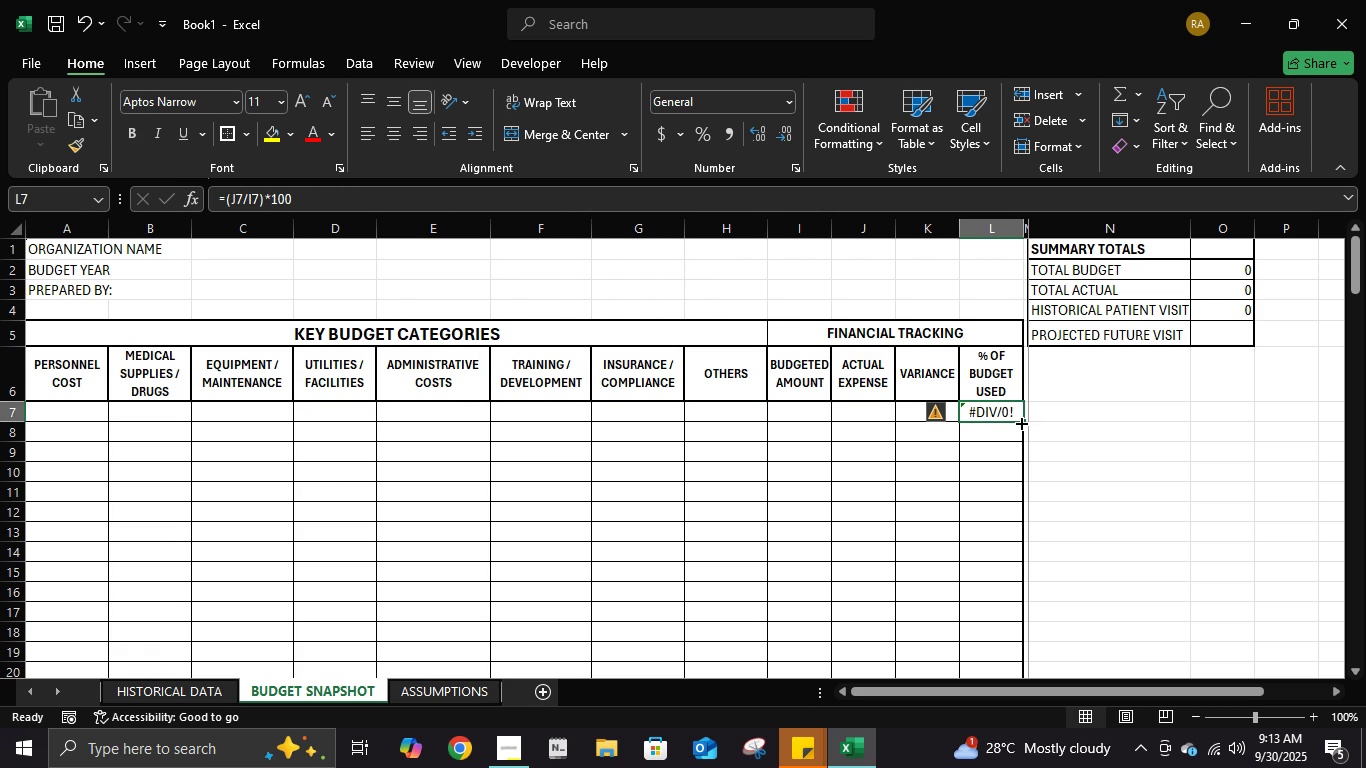 
triple_click([1020, 422])
 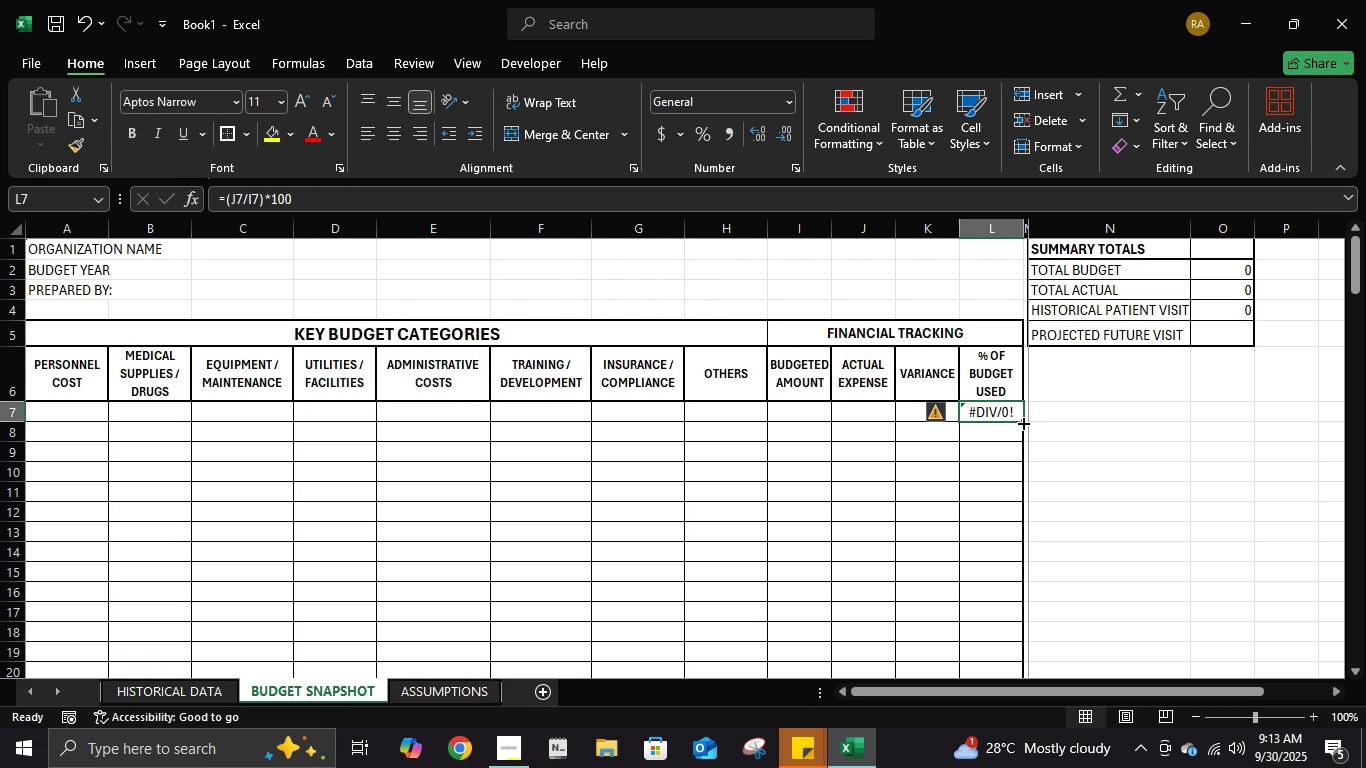 
triple_click([1020, 422])